 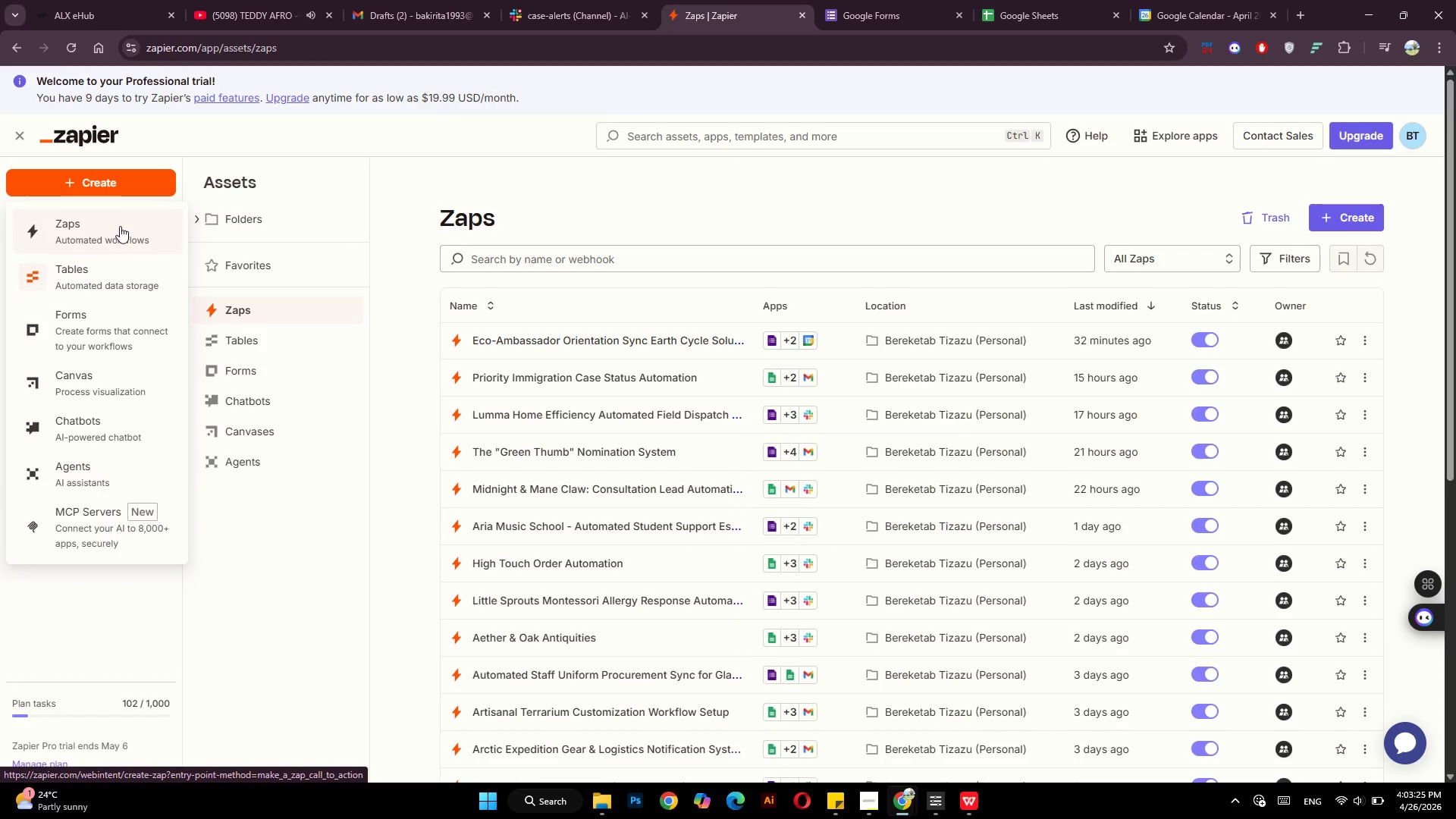 
left_click_drag(start_coordinate=[889, 5], to_coordinate=[441, 171])
 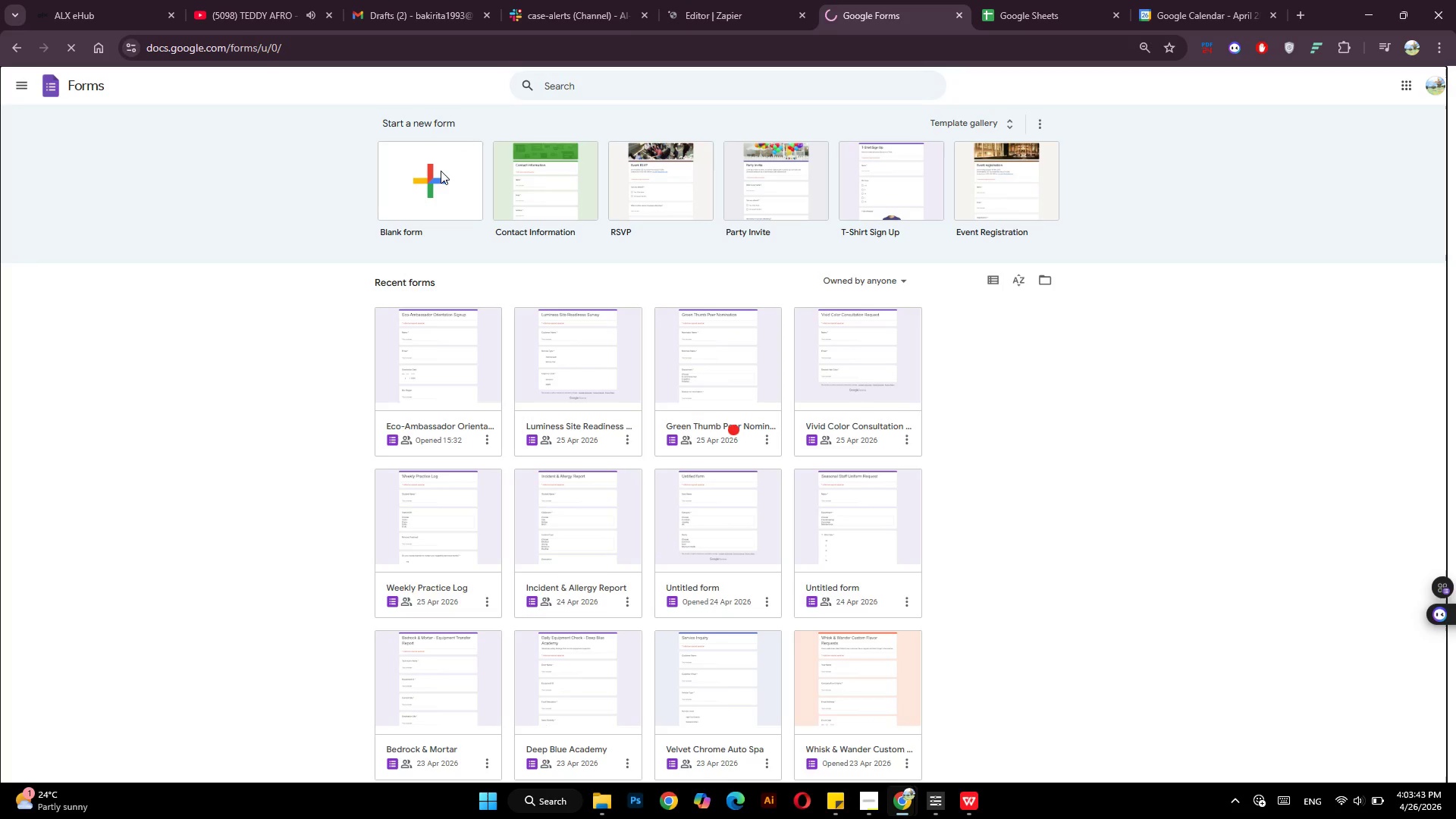 
left_click([441, 171])
 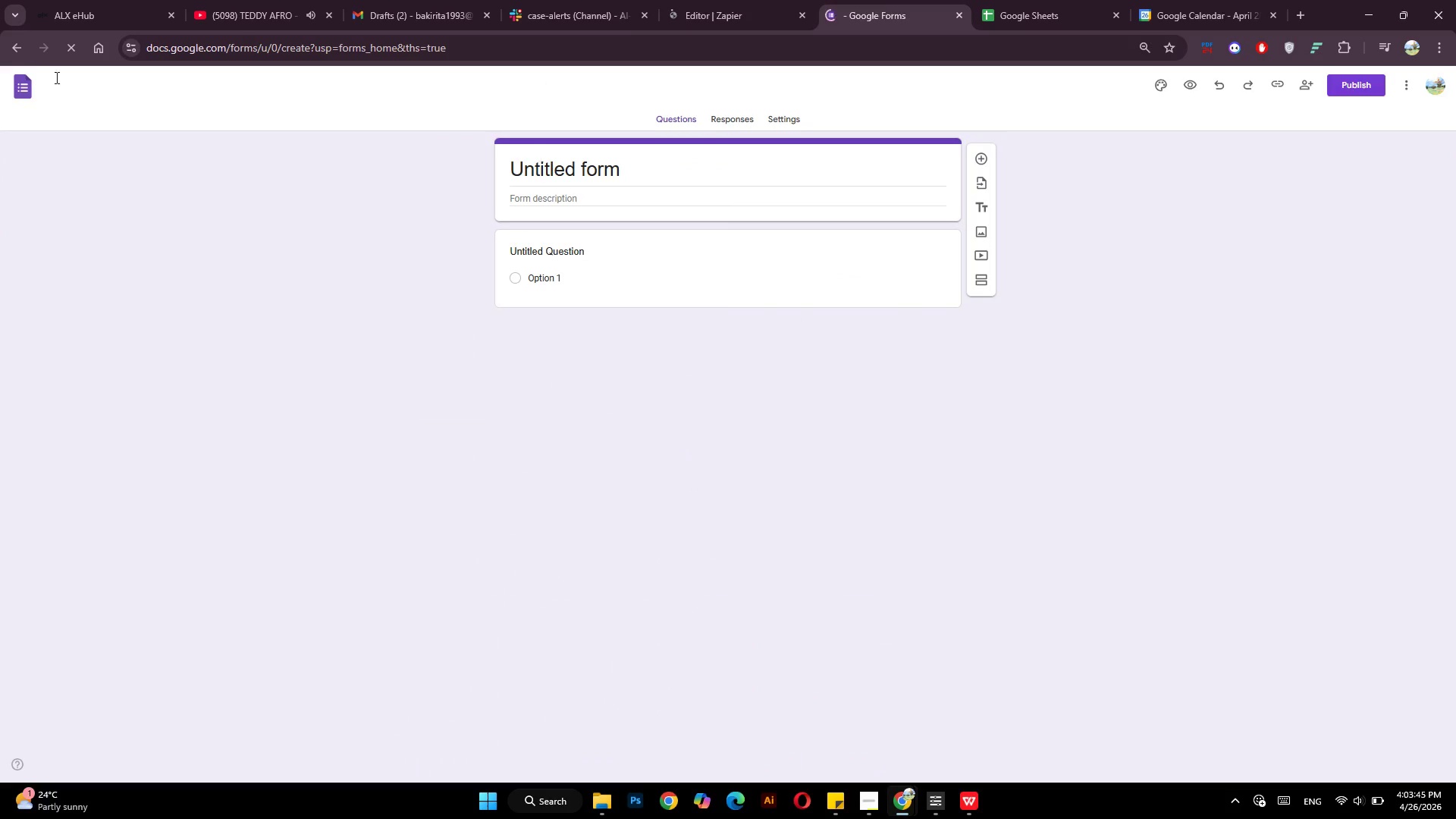 
mouse_move([71, 129])
 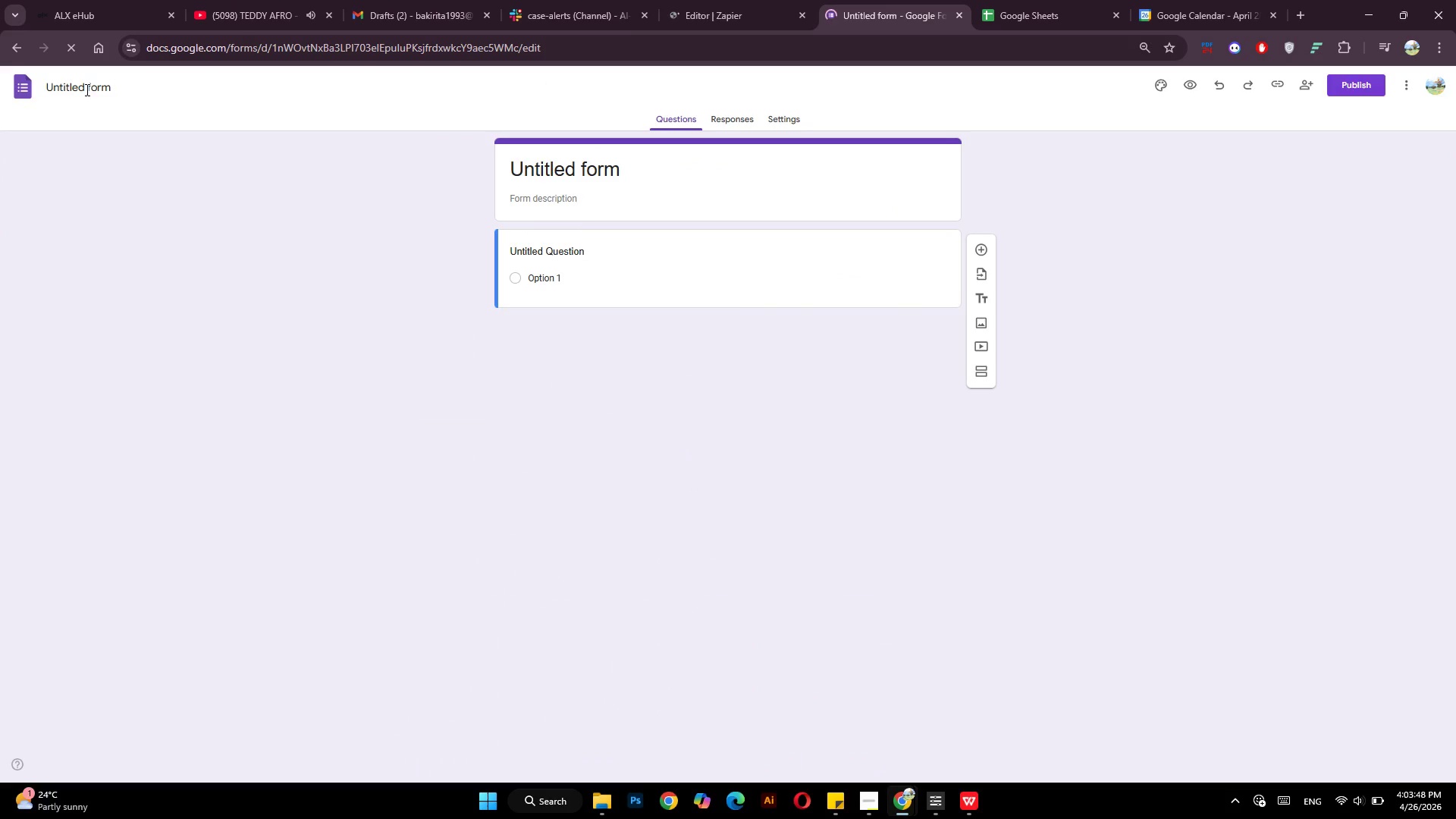 
left_click([86, 88])
 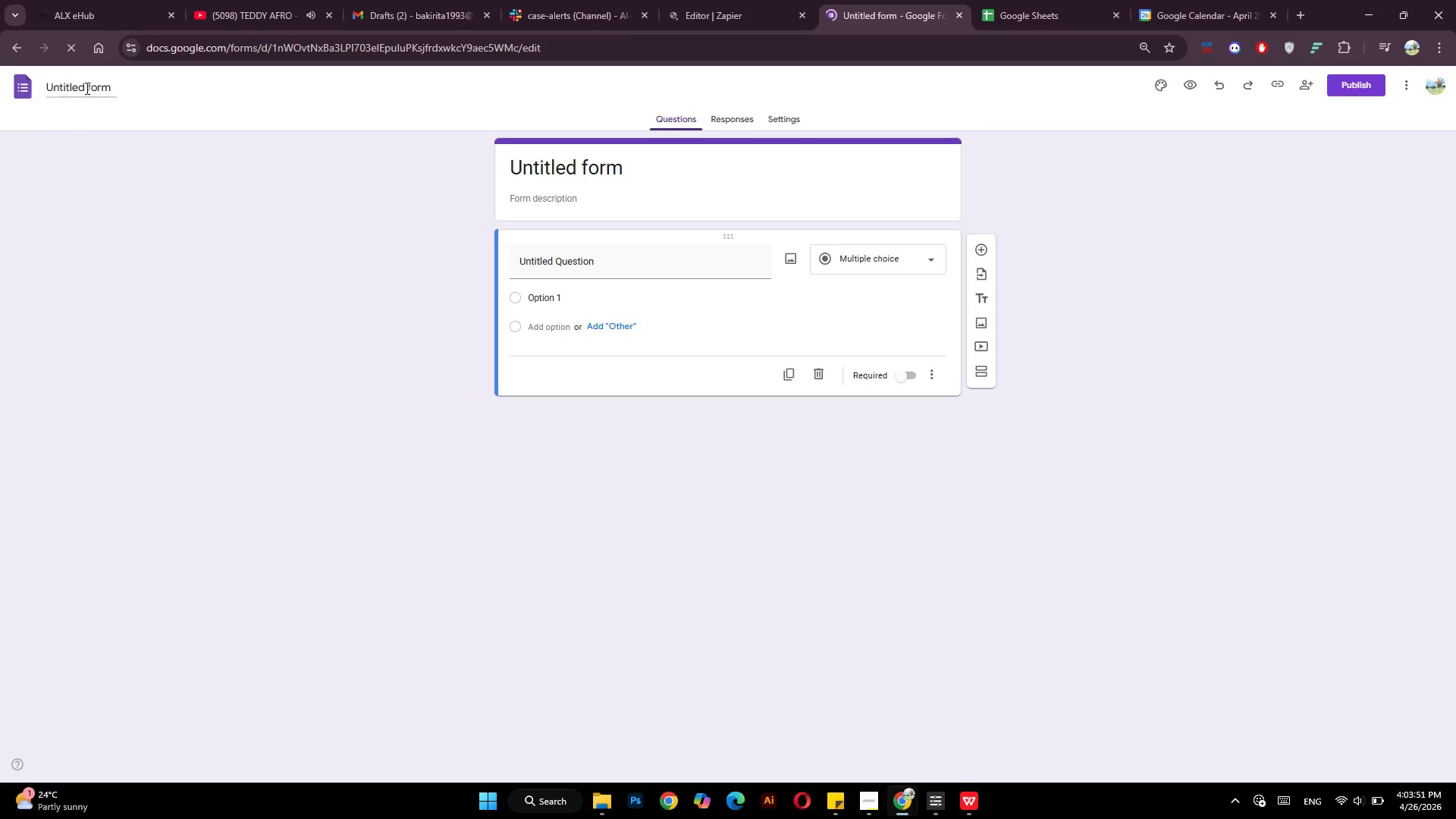 
type(Azure)
 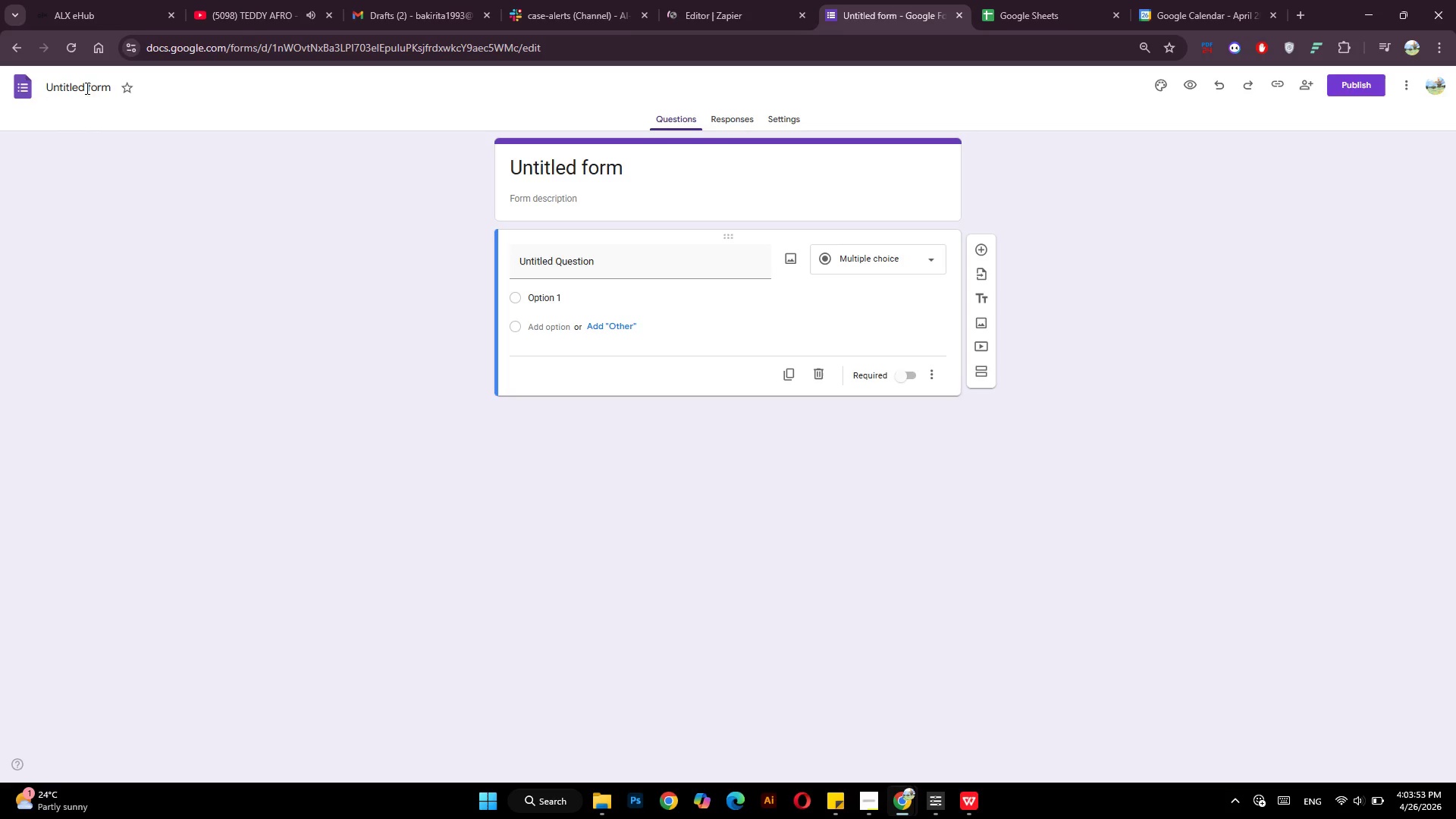 
left_click([95, 86])
 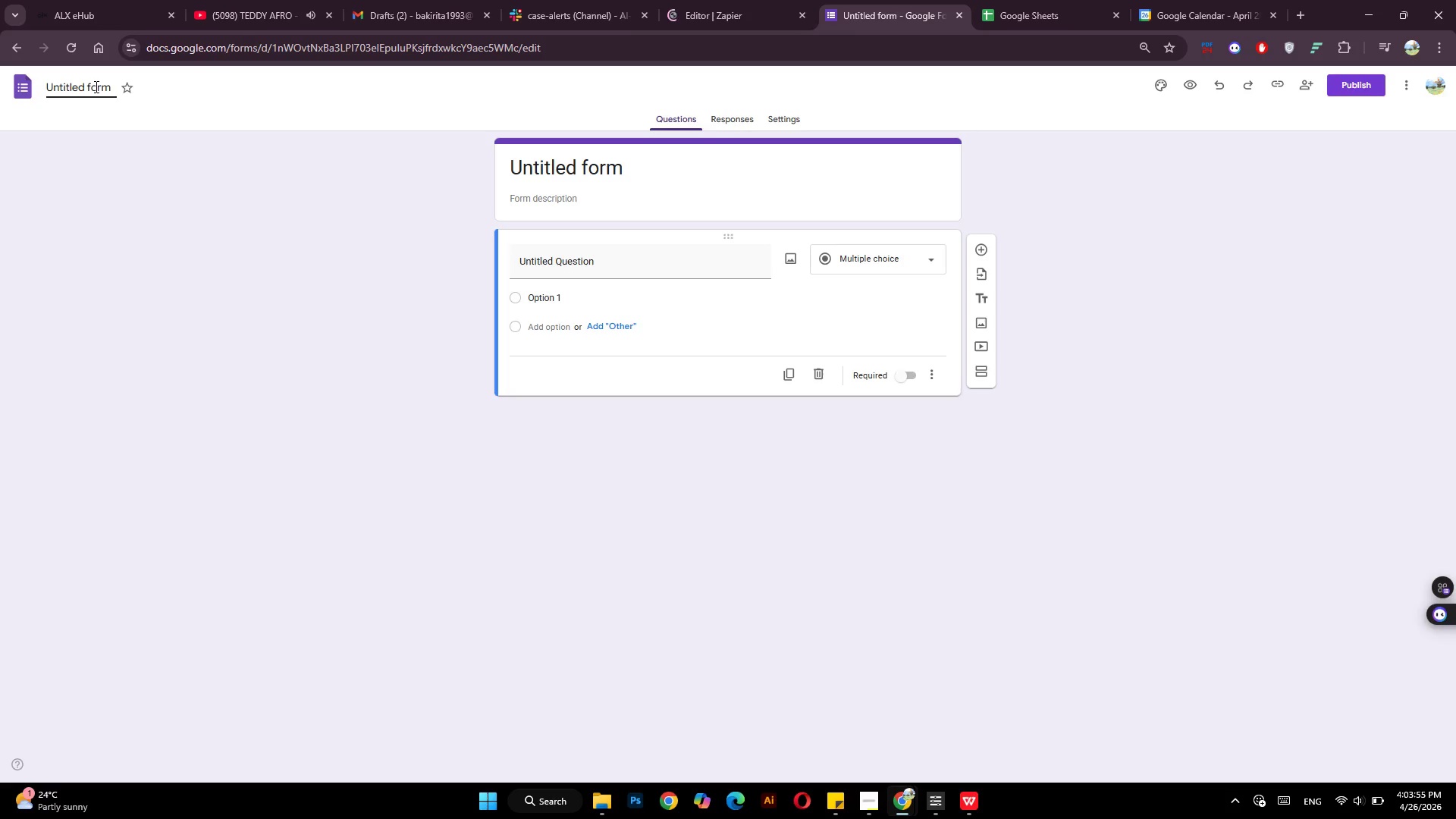 
left_click([95, 86])
 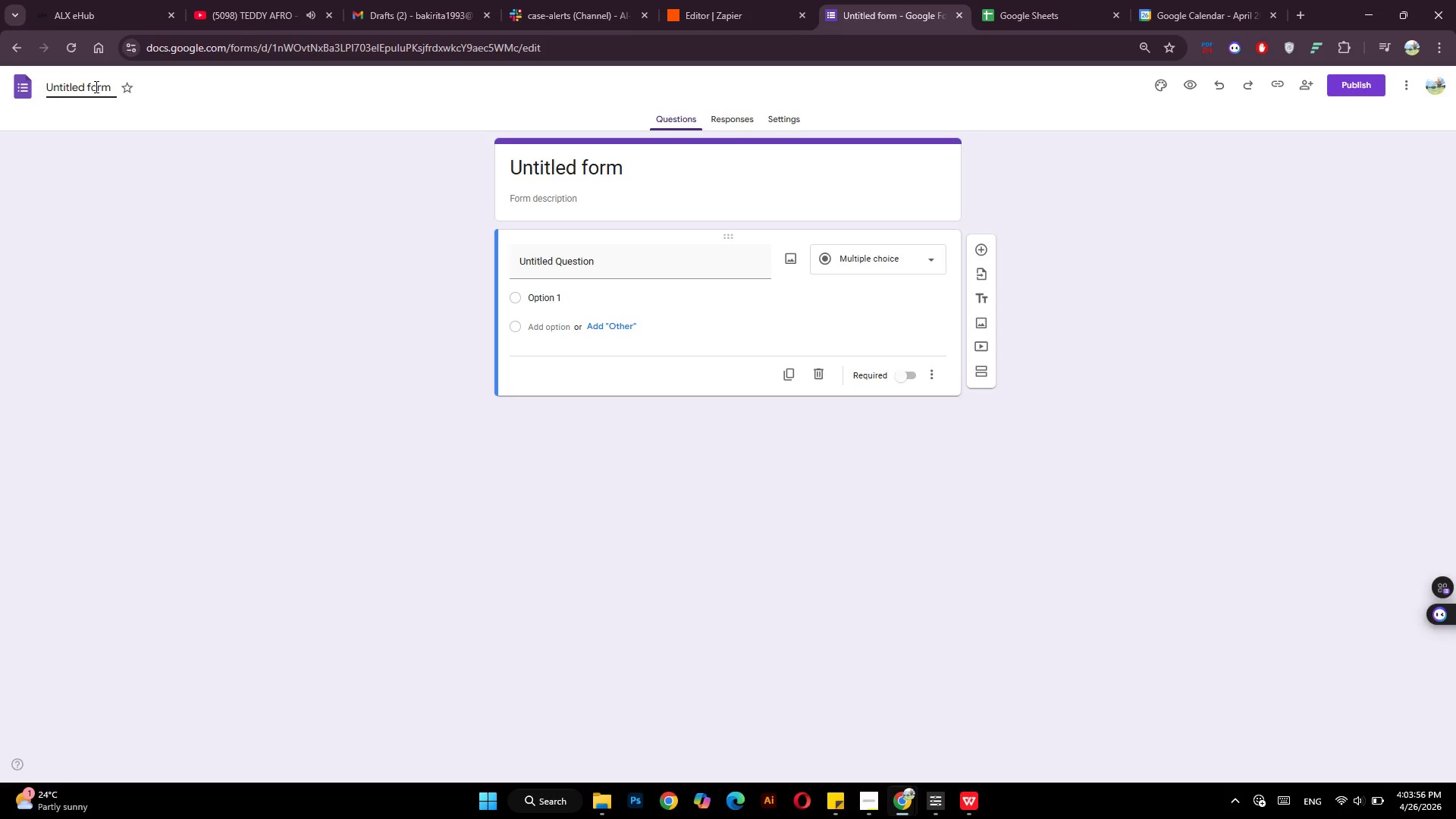 
key(Backspace)
key(Backspace)
key(Backspace)
type([Delete][Delete])
key(Backspace)
key(Backspace)
key(Backspace)
key(Backspace)
key(Backspace)
key(Backspace)
key(Backspace)
key(Backspace)
type(Azure Splash Lifeguard)
 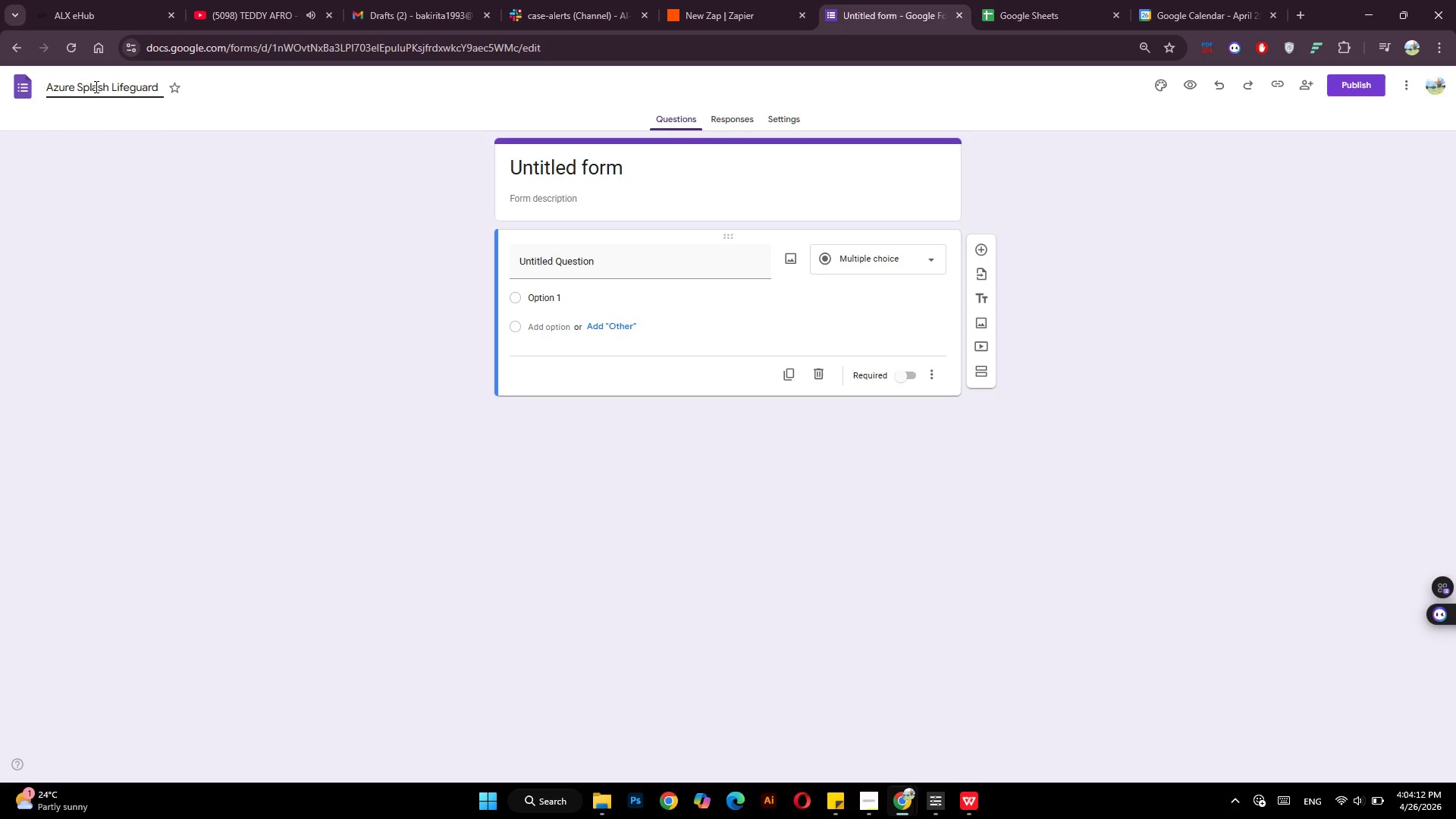 
type( Shift)
 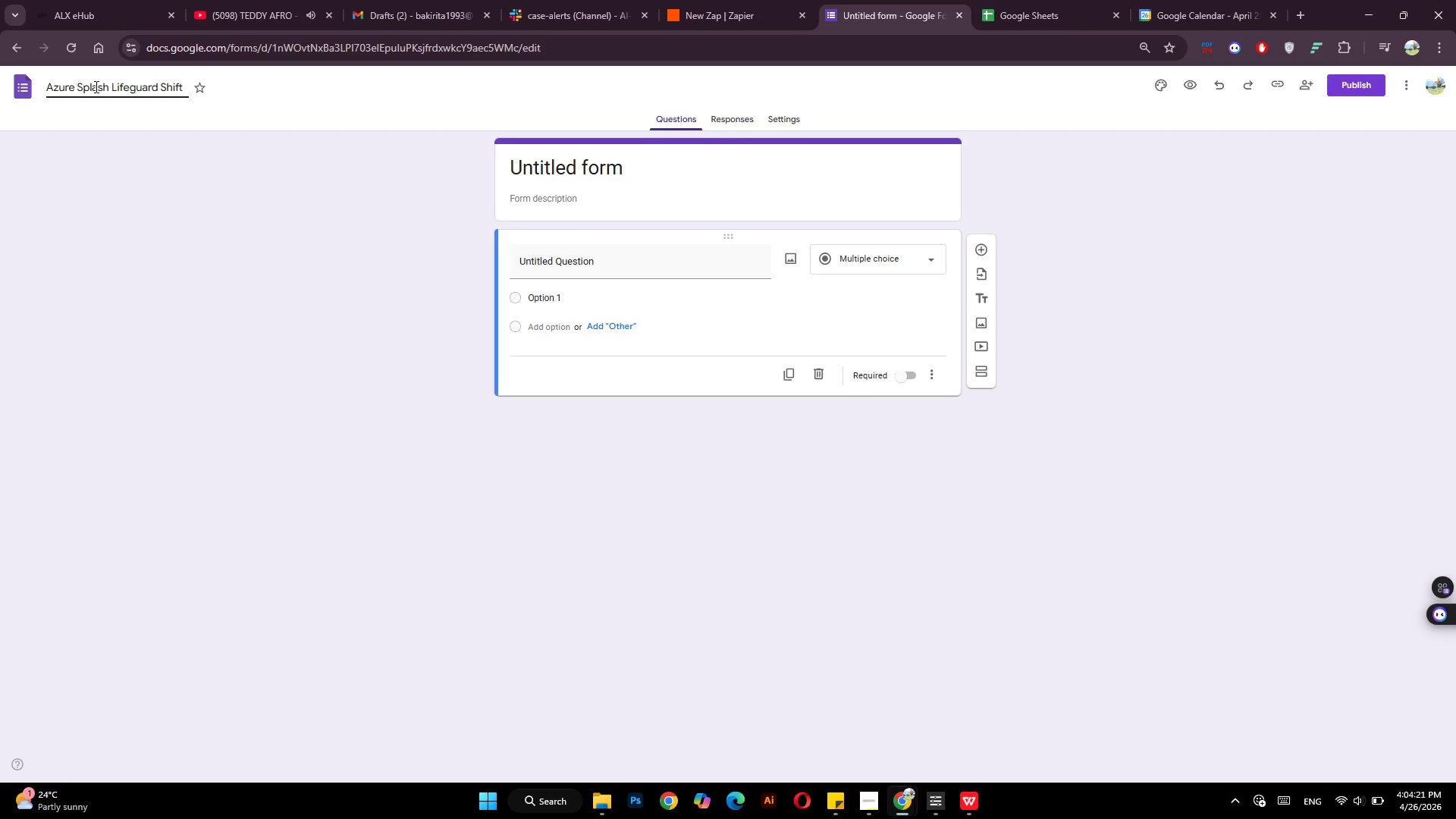 
type( Signup)
 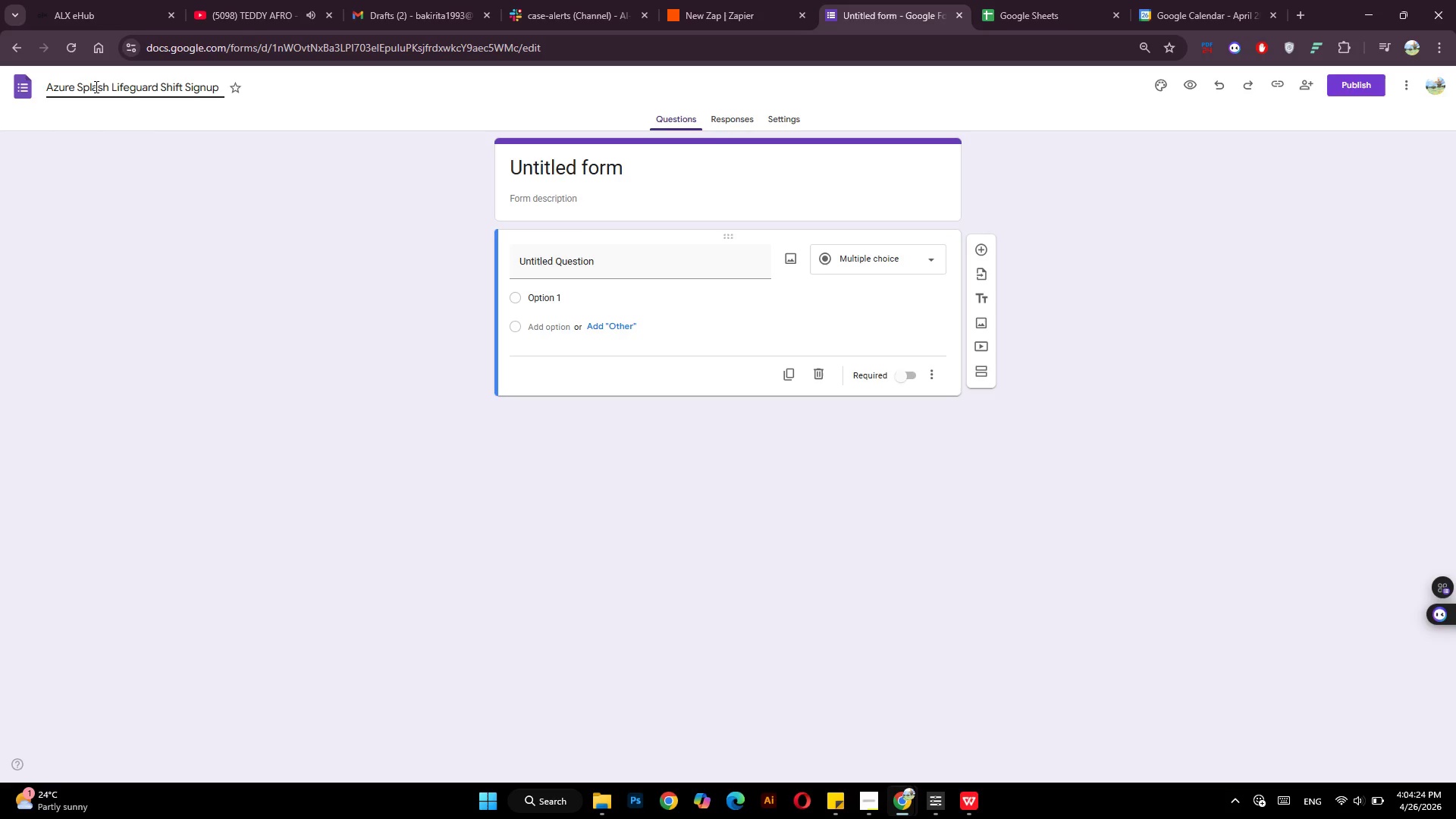 
key(Enter)
 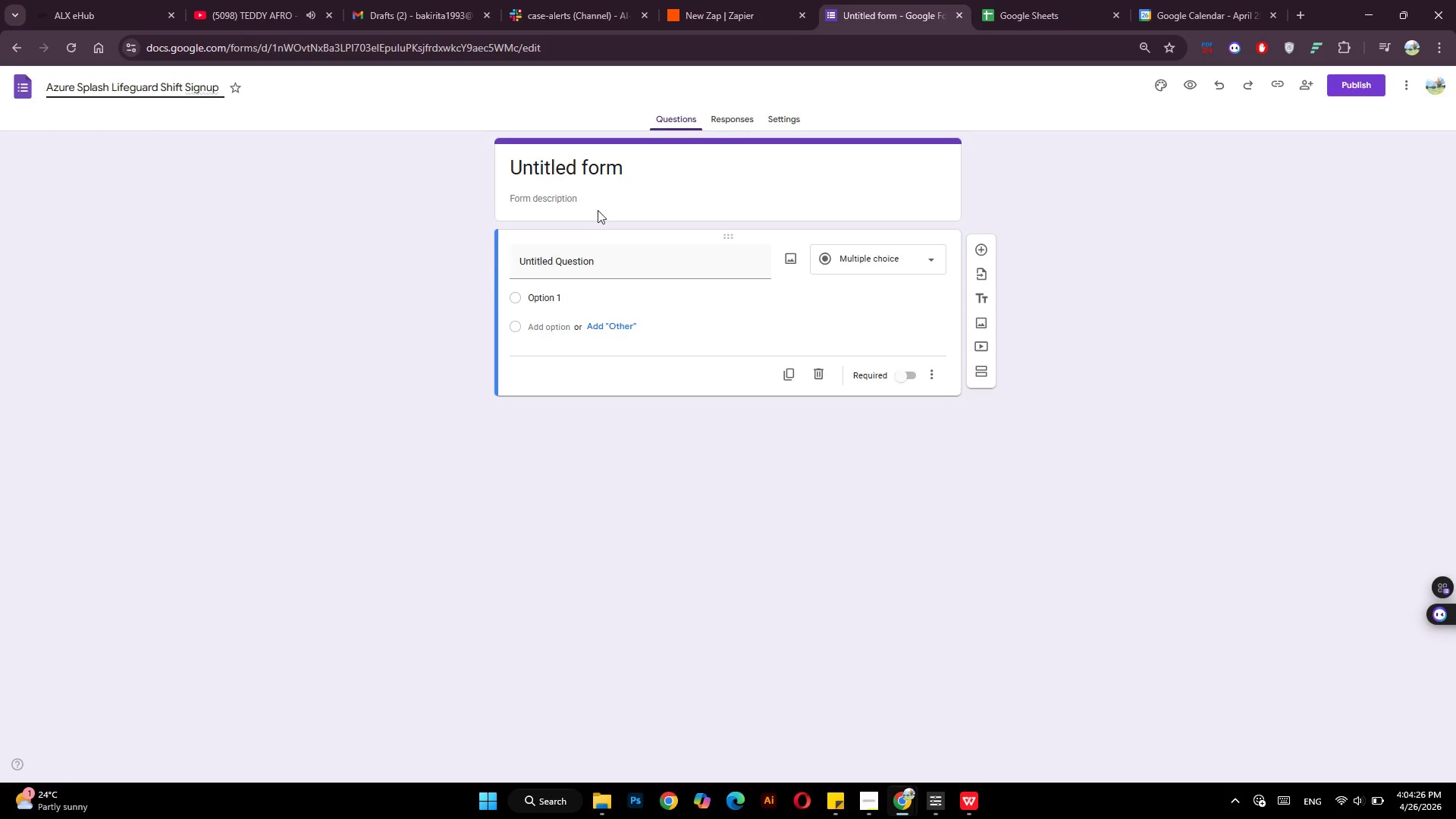 
left_click([635, 218])
 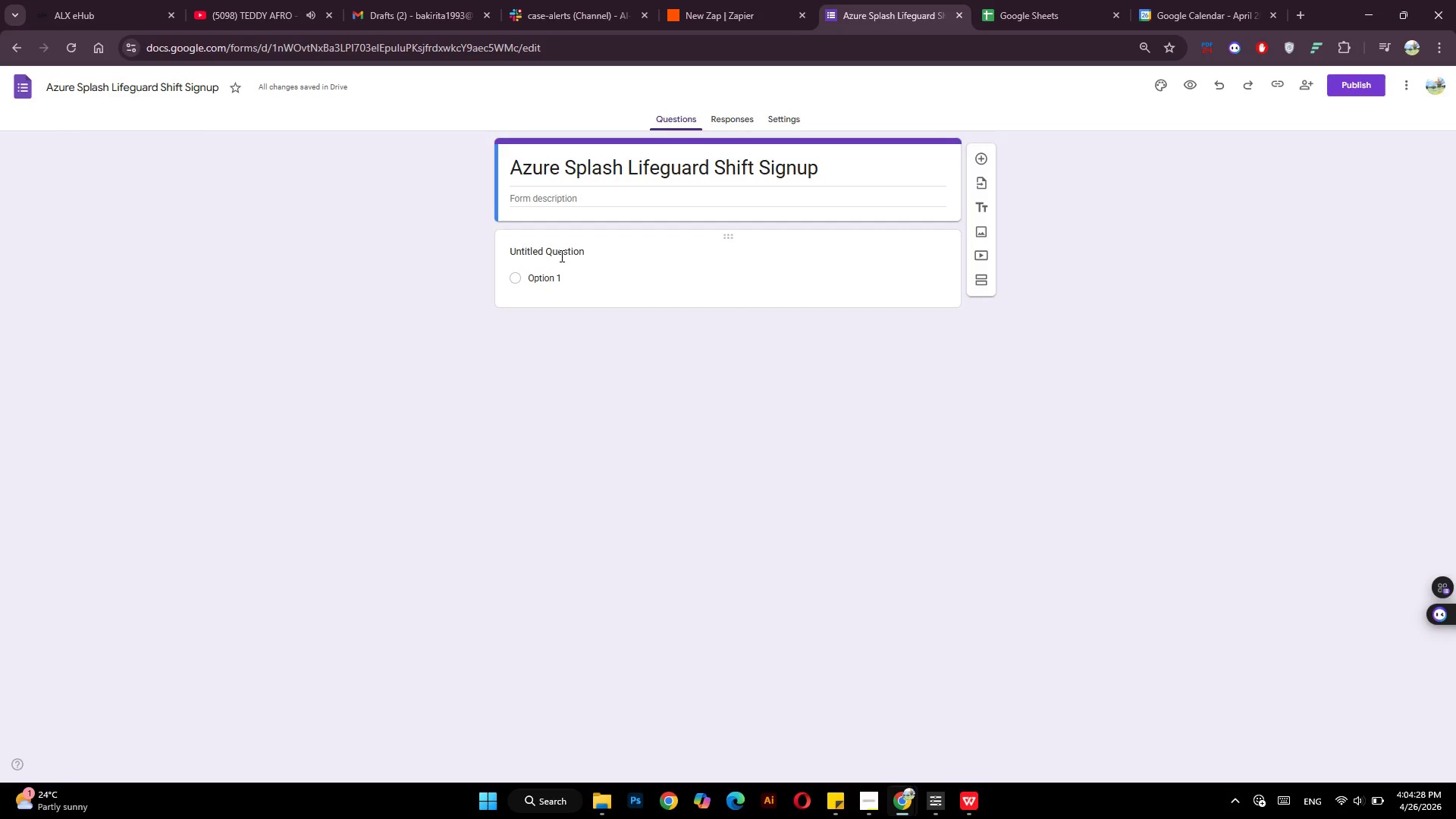 
left_click([561, 253])
 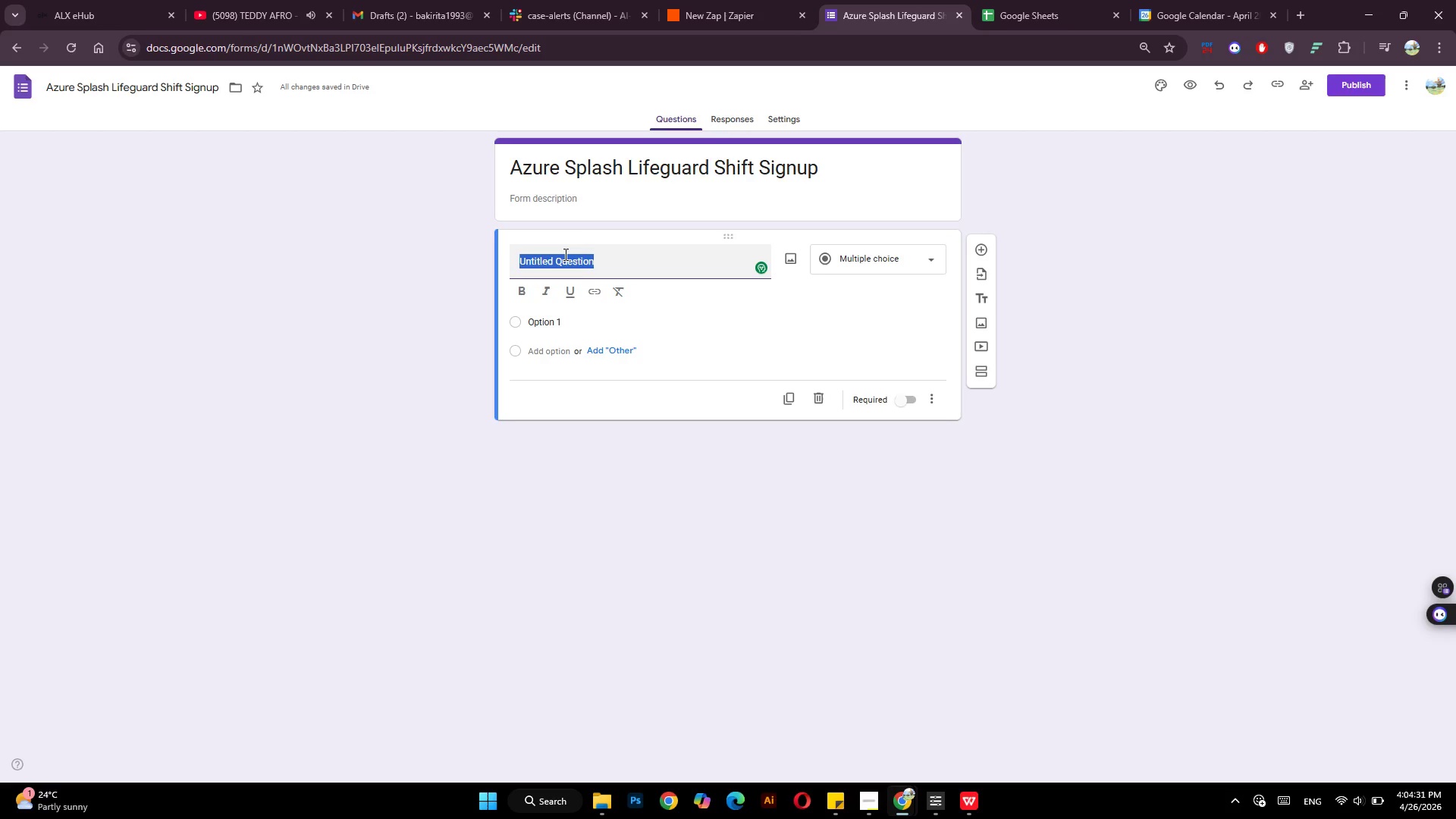 
type(Lifeguard Name)
 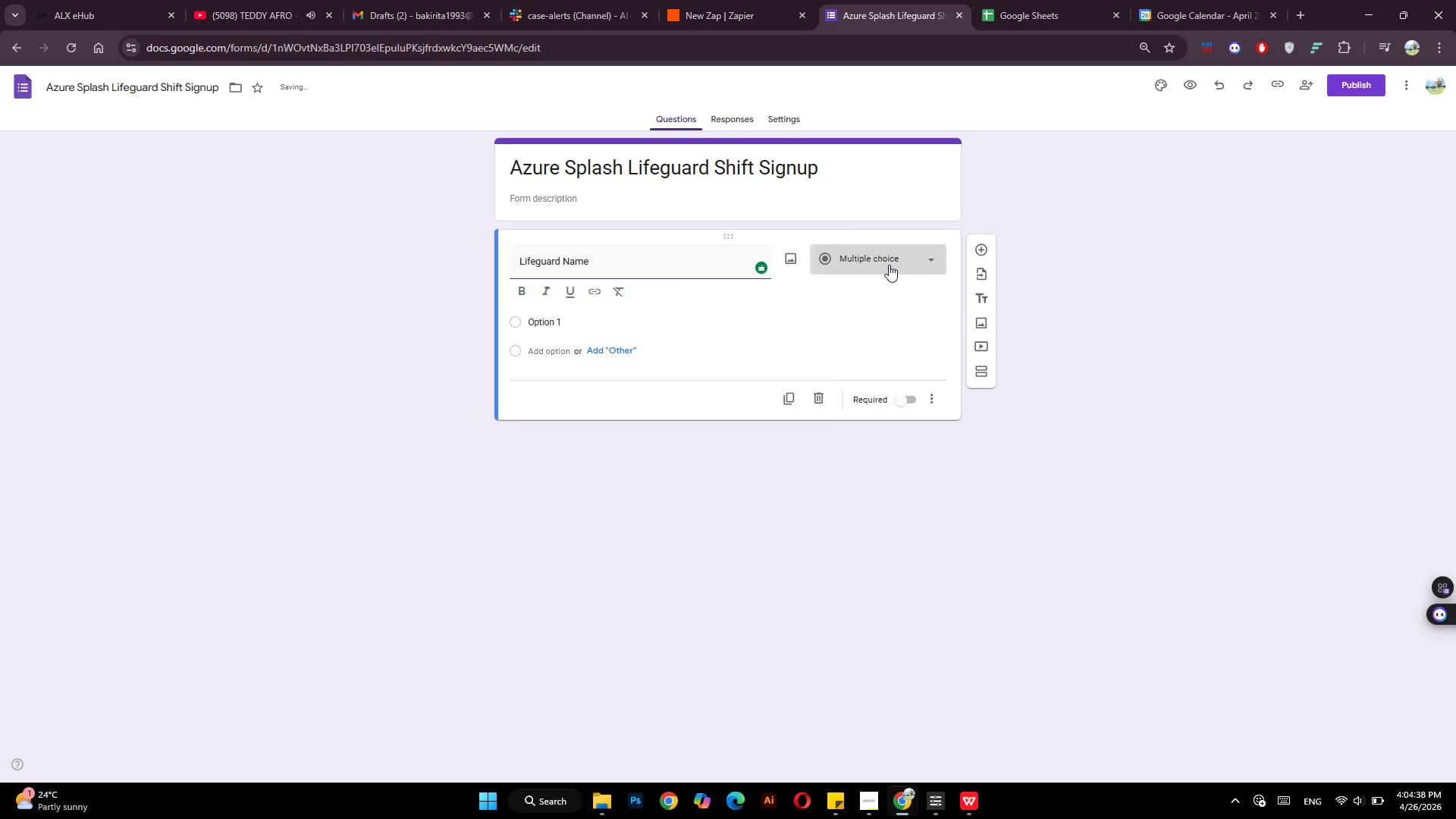 
left_click([873, 187])
 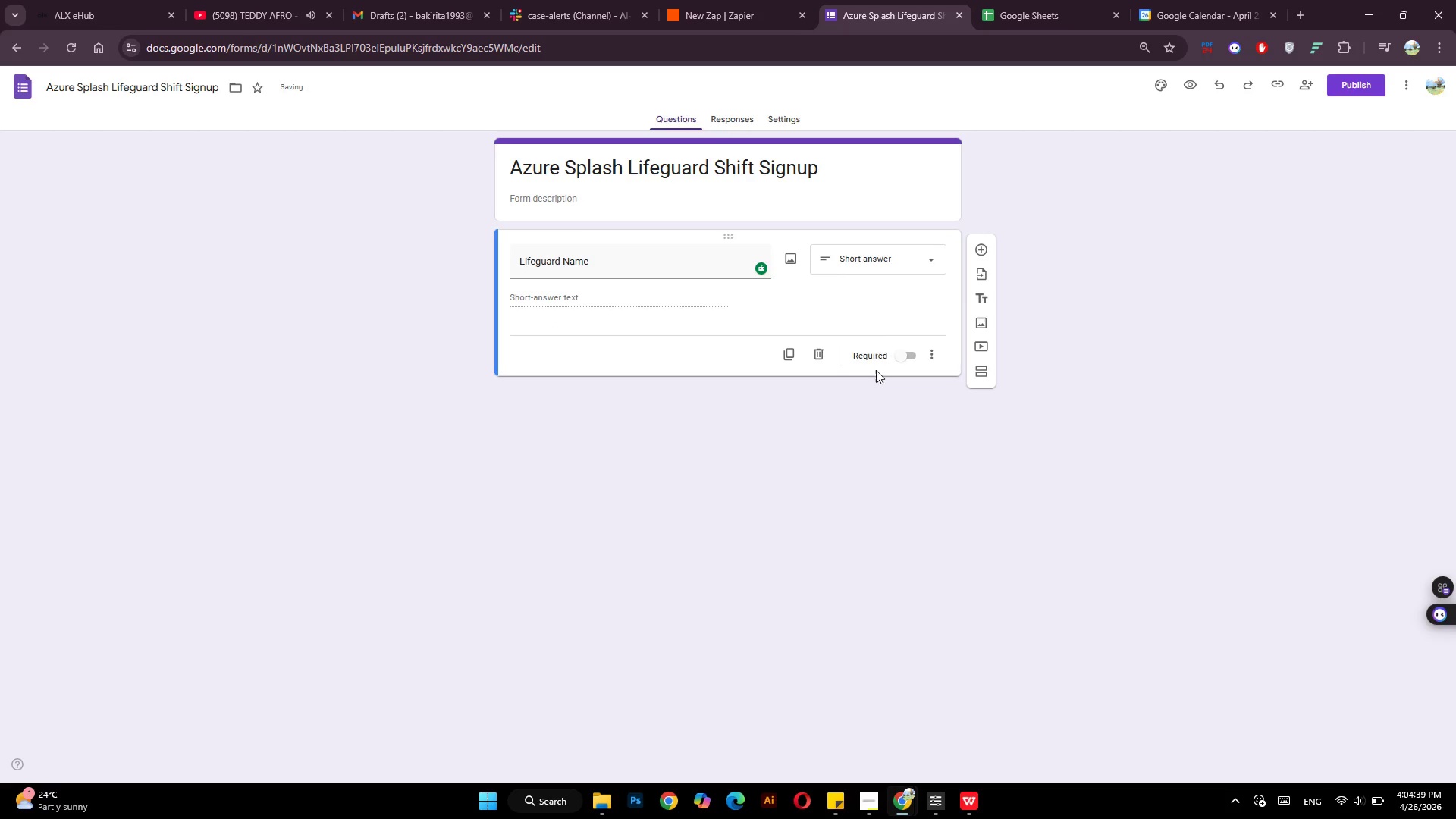 
left_click([906, 359])
 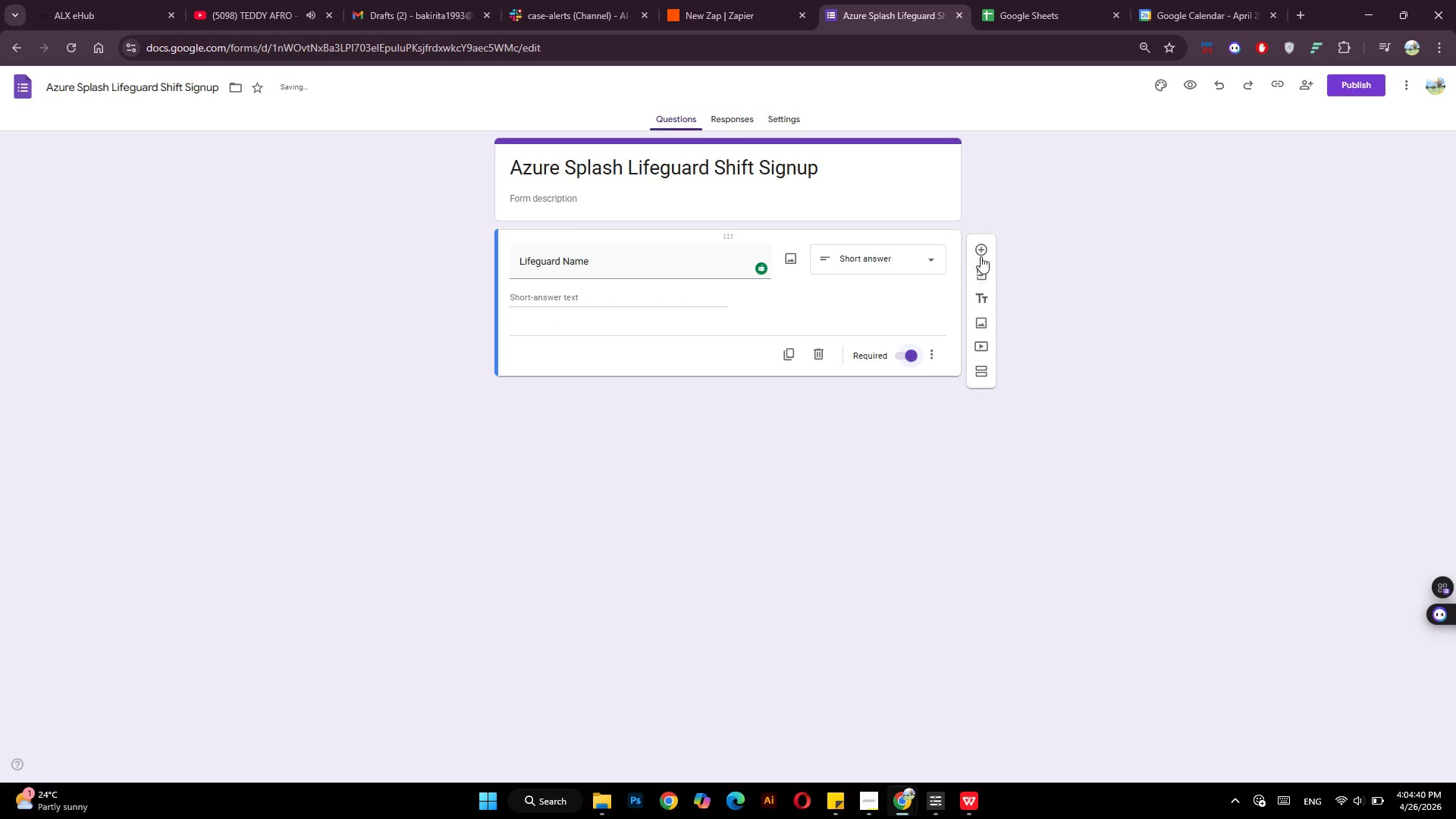 
left_click([982, 252])
 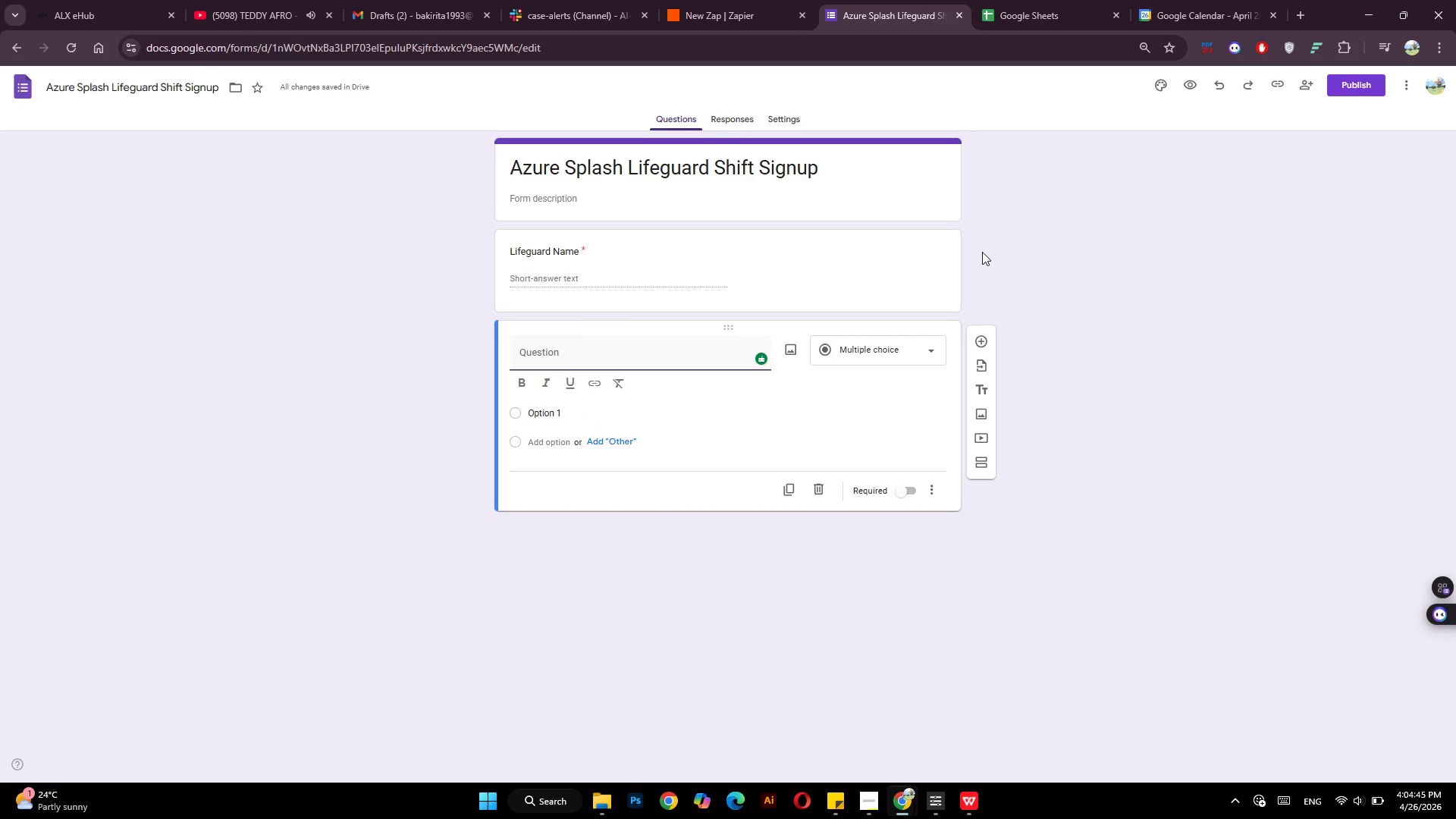 
wait(9.12)
 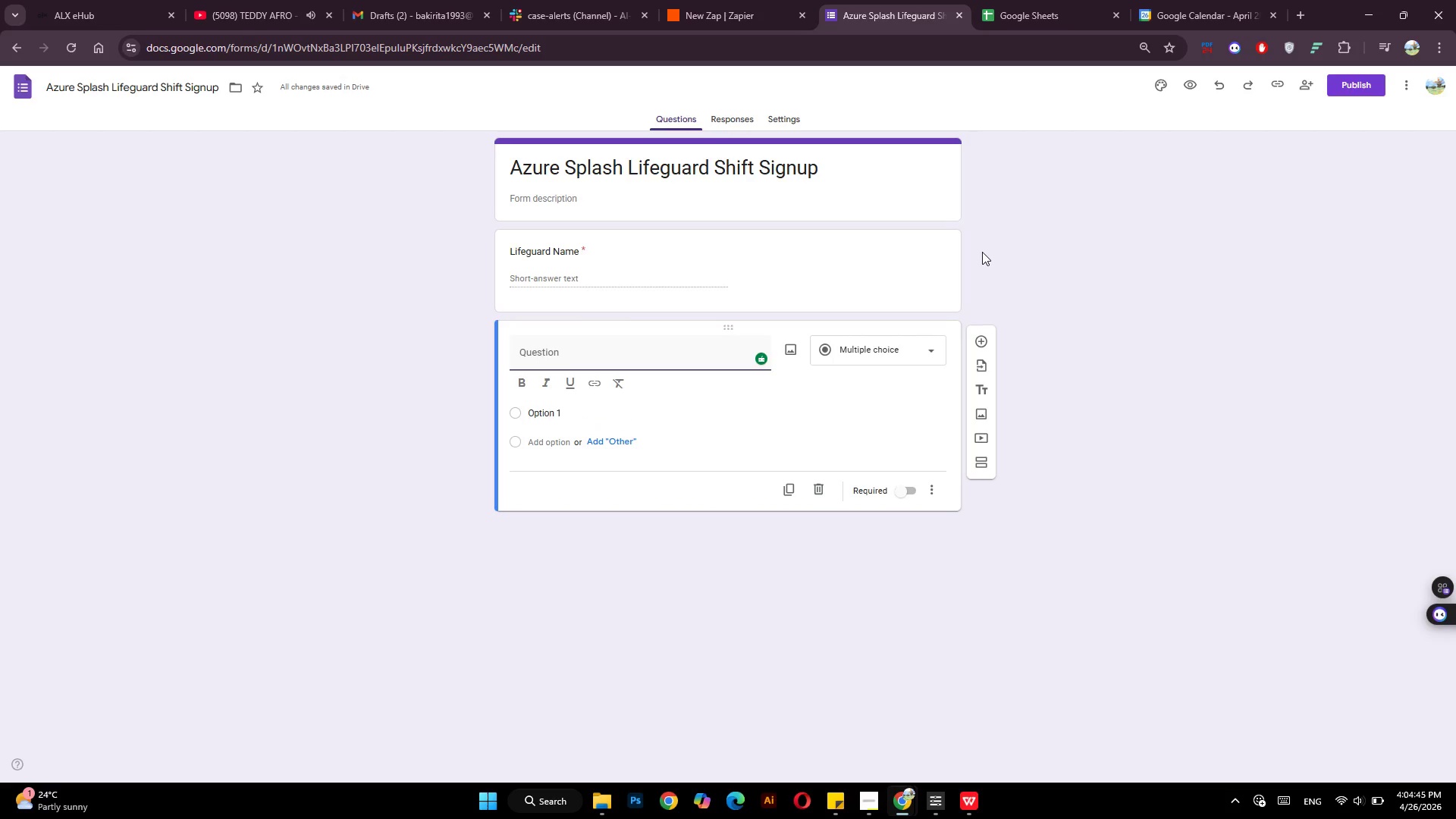 
type(Email Address)
 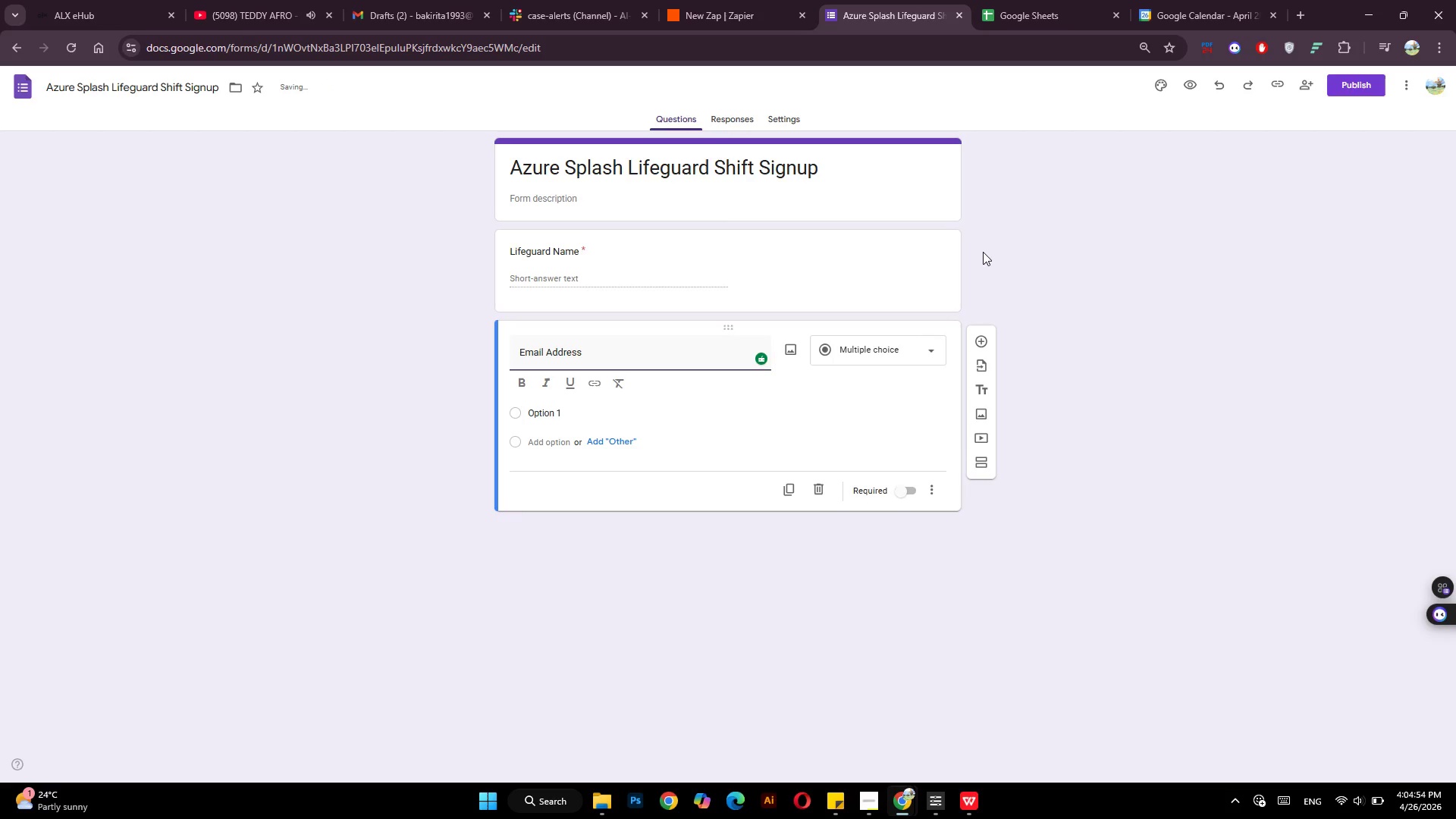 
left_click([902, 359])
 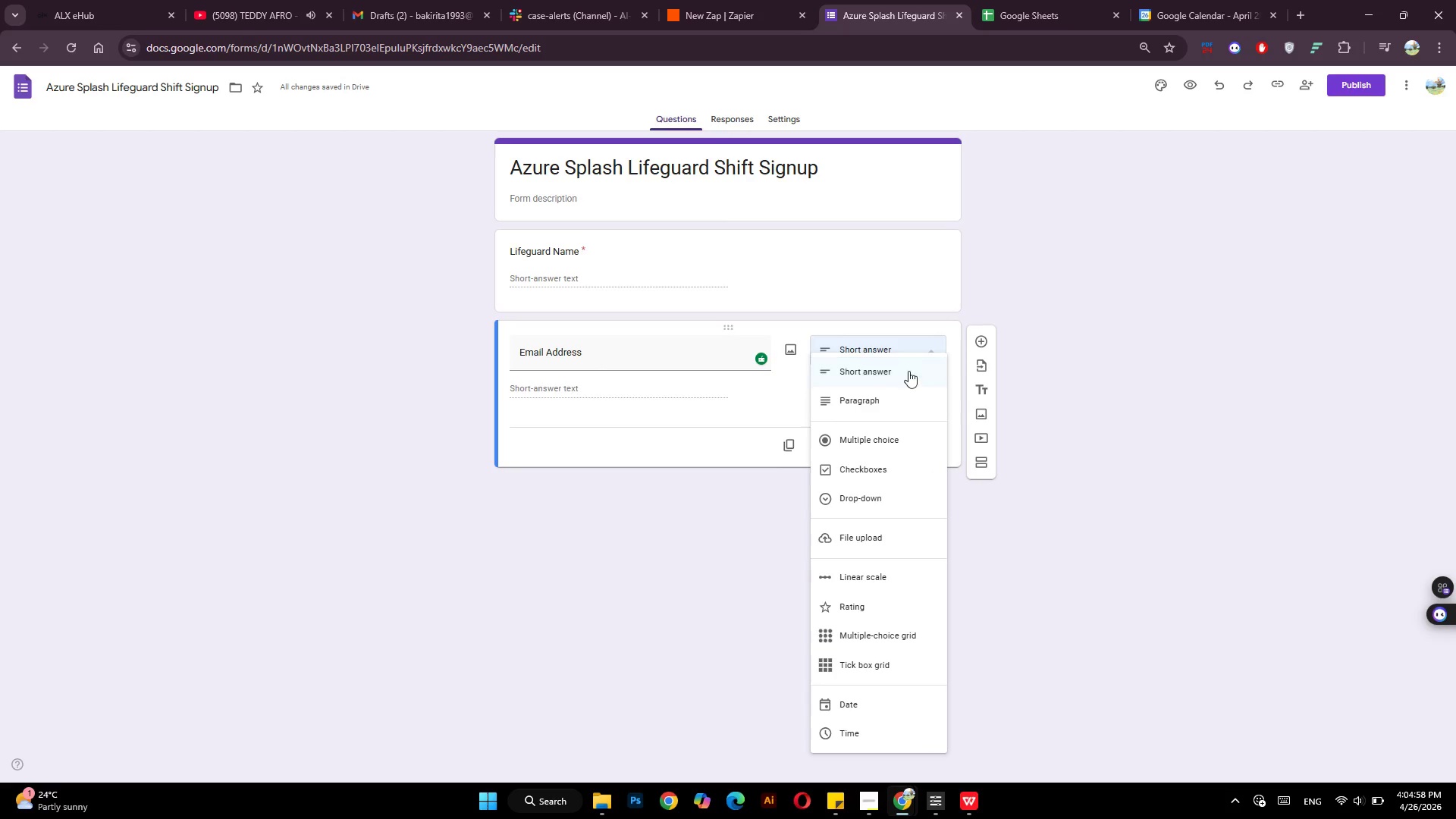 
left_click([899, 378])
 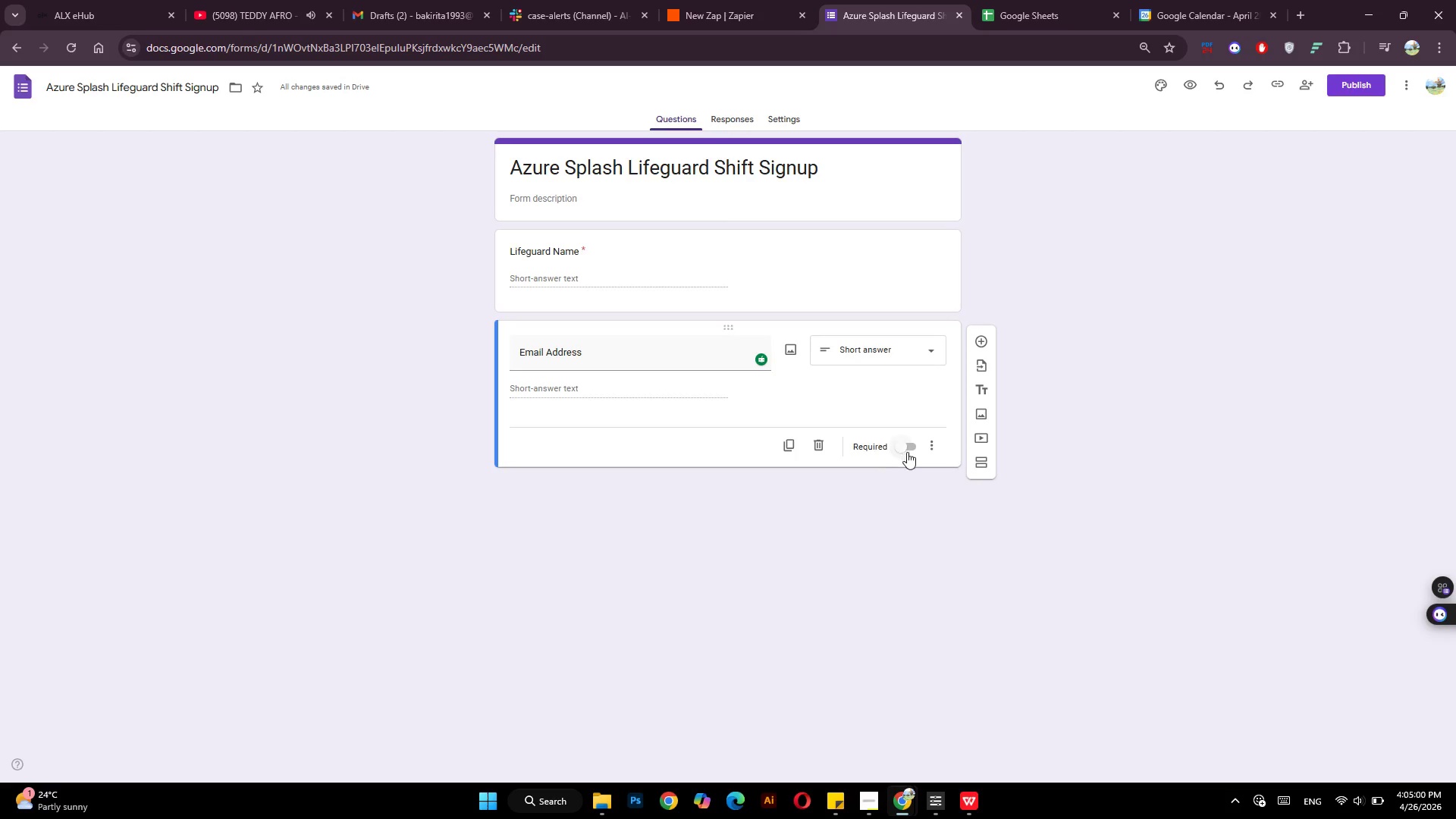 
left_click([906, 449])
 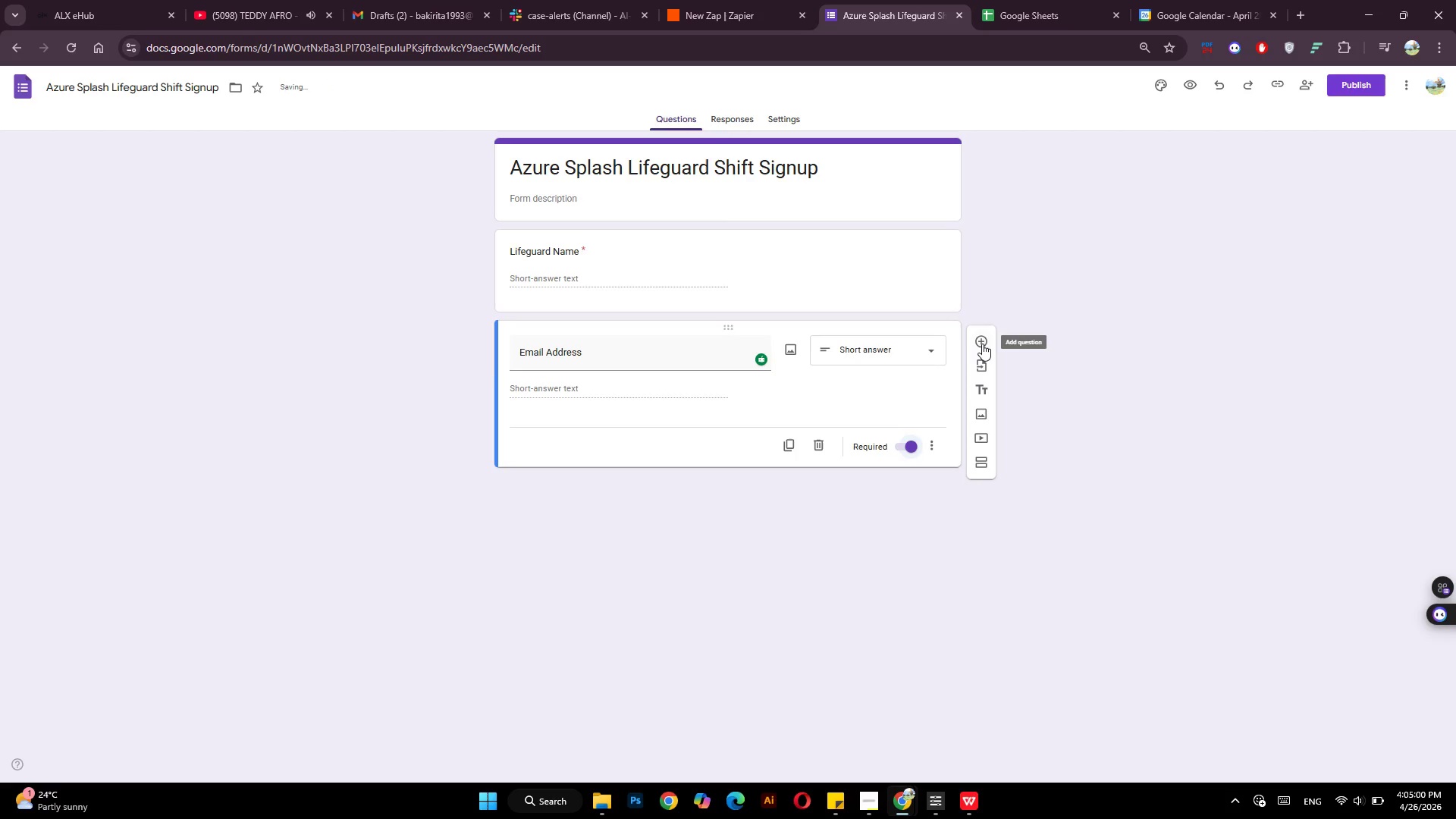 
left_click([984, 341])
 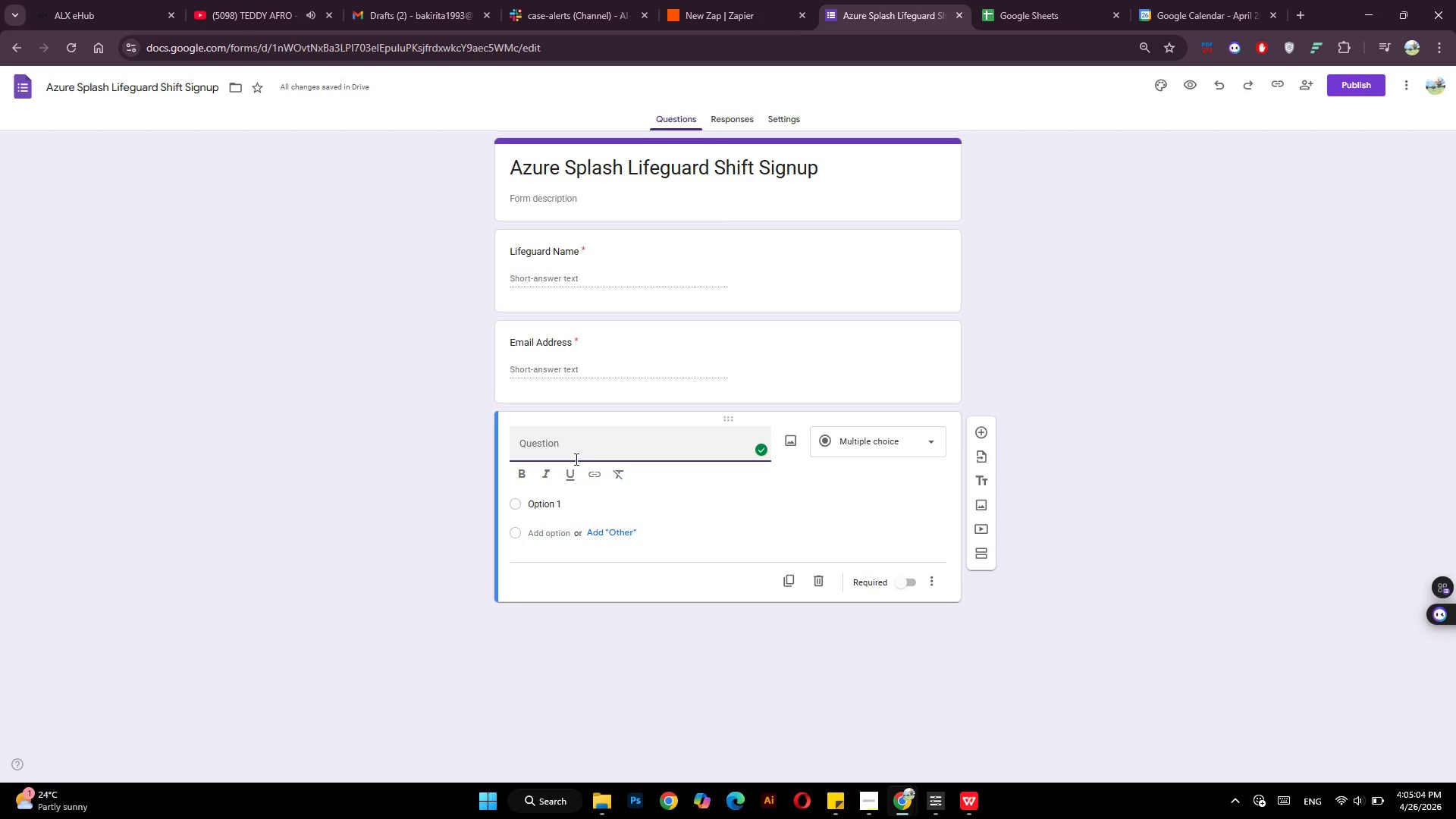 
type(Shift)
key(Backspace)
key(Backspace)
type(hift Date)
 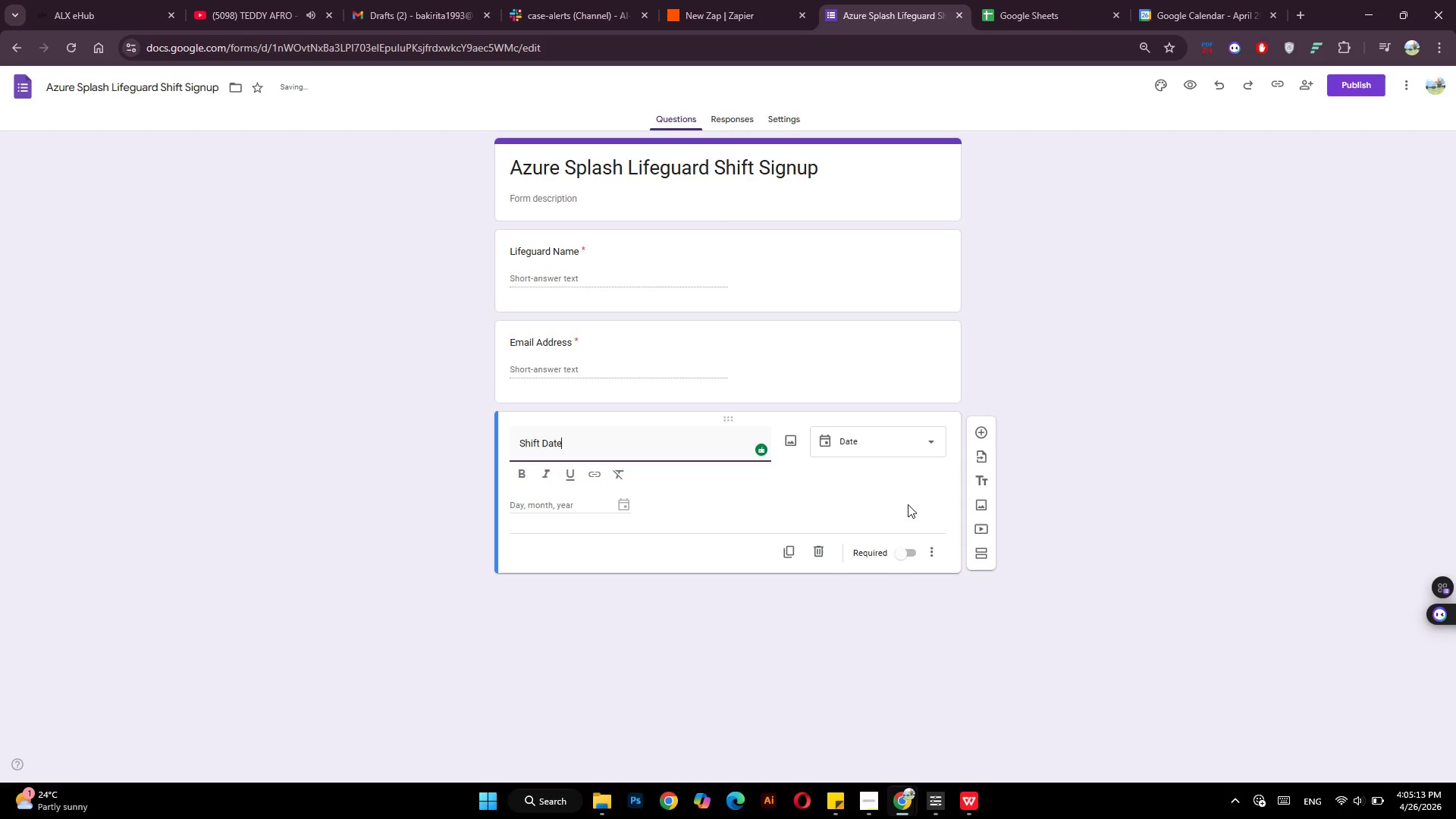 
left_click([985, 431])
 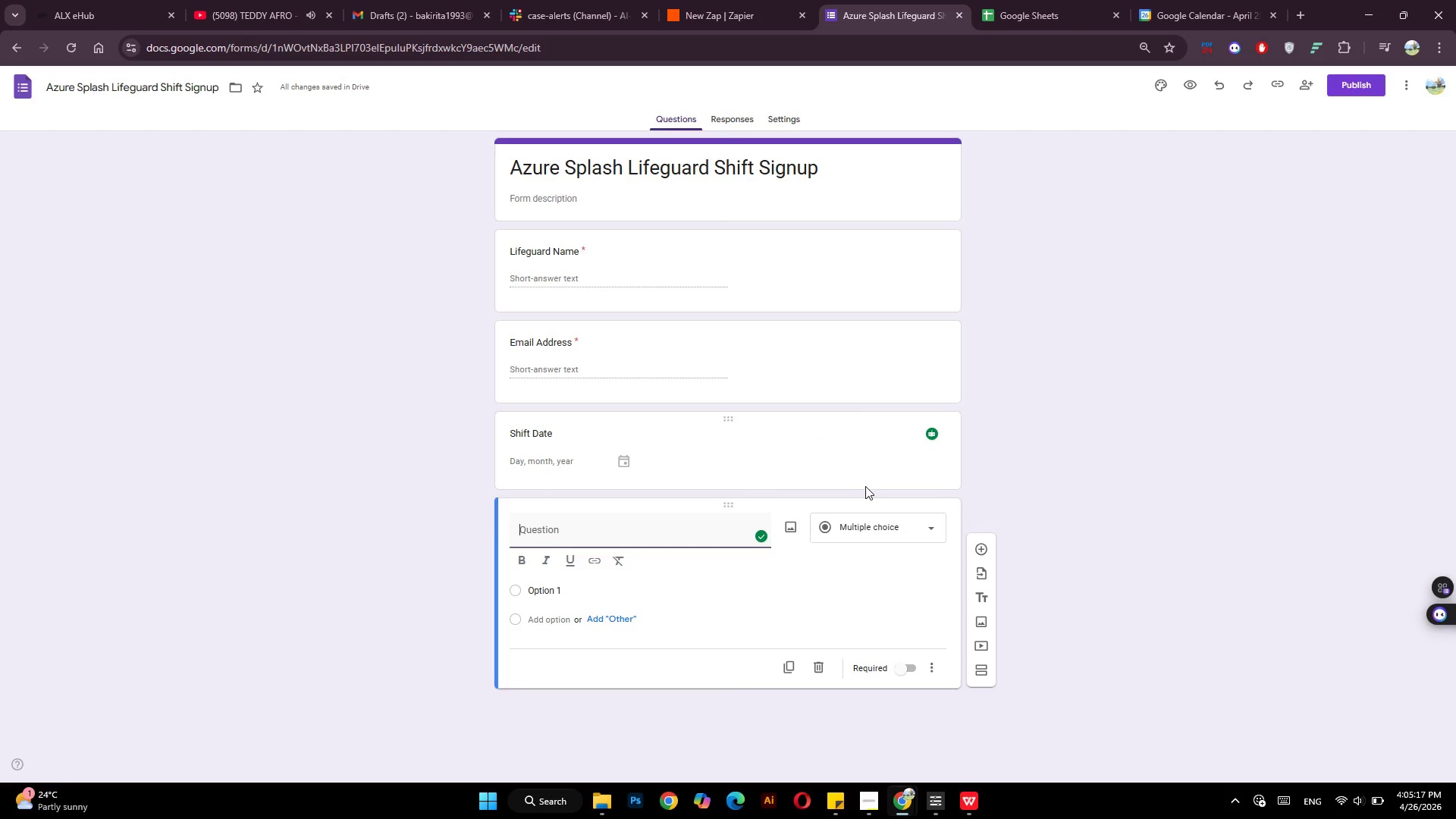 
type(Shift Time)
 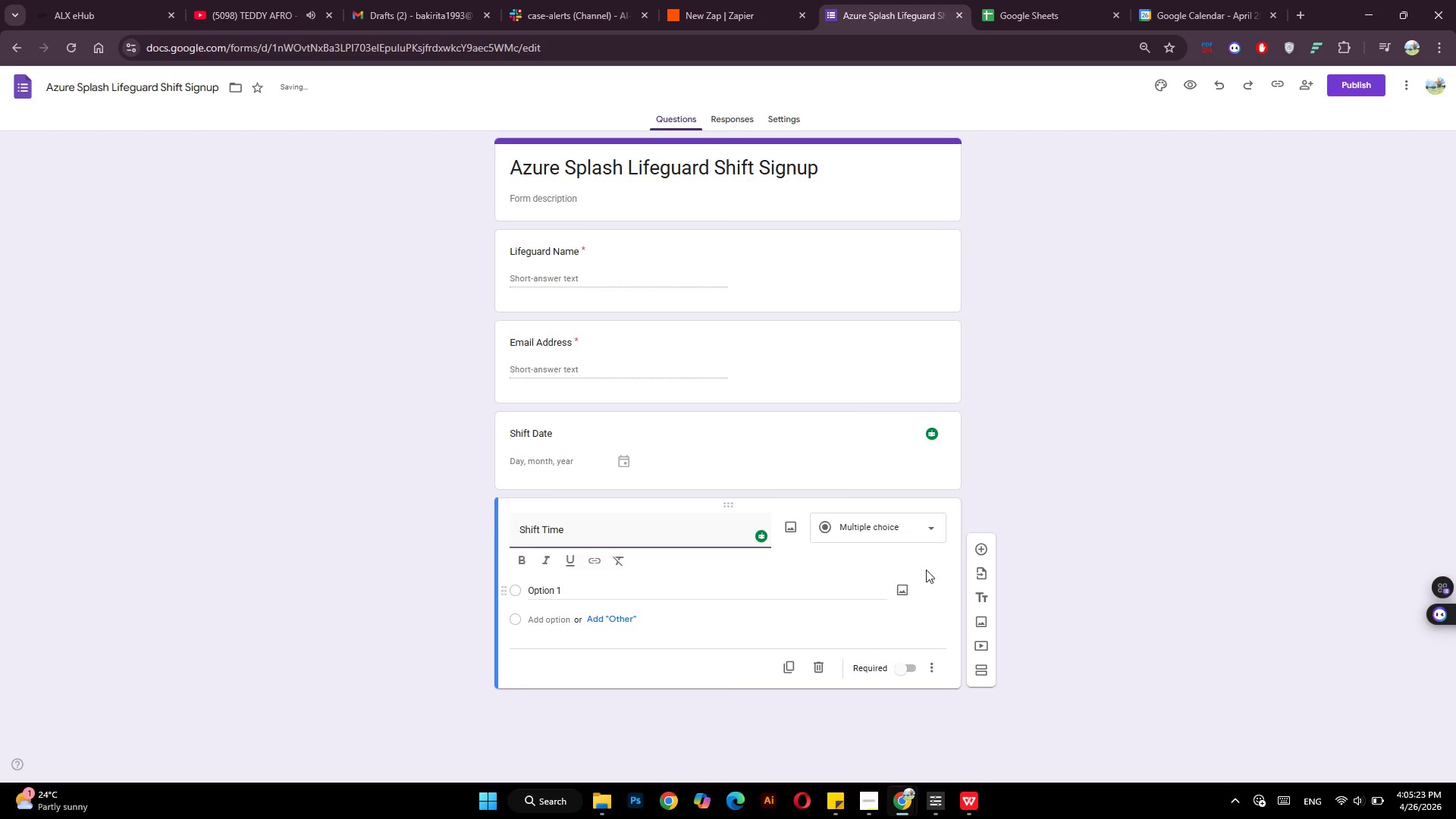 
left_click([930, 532])
 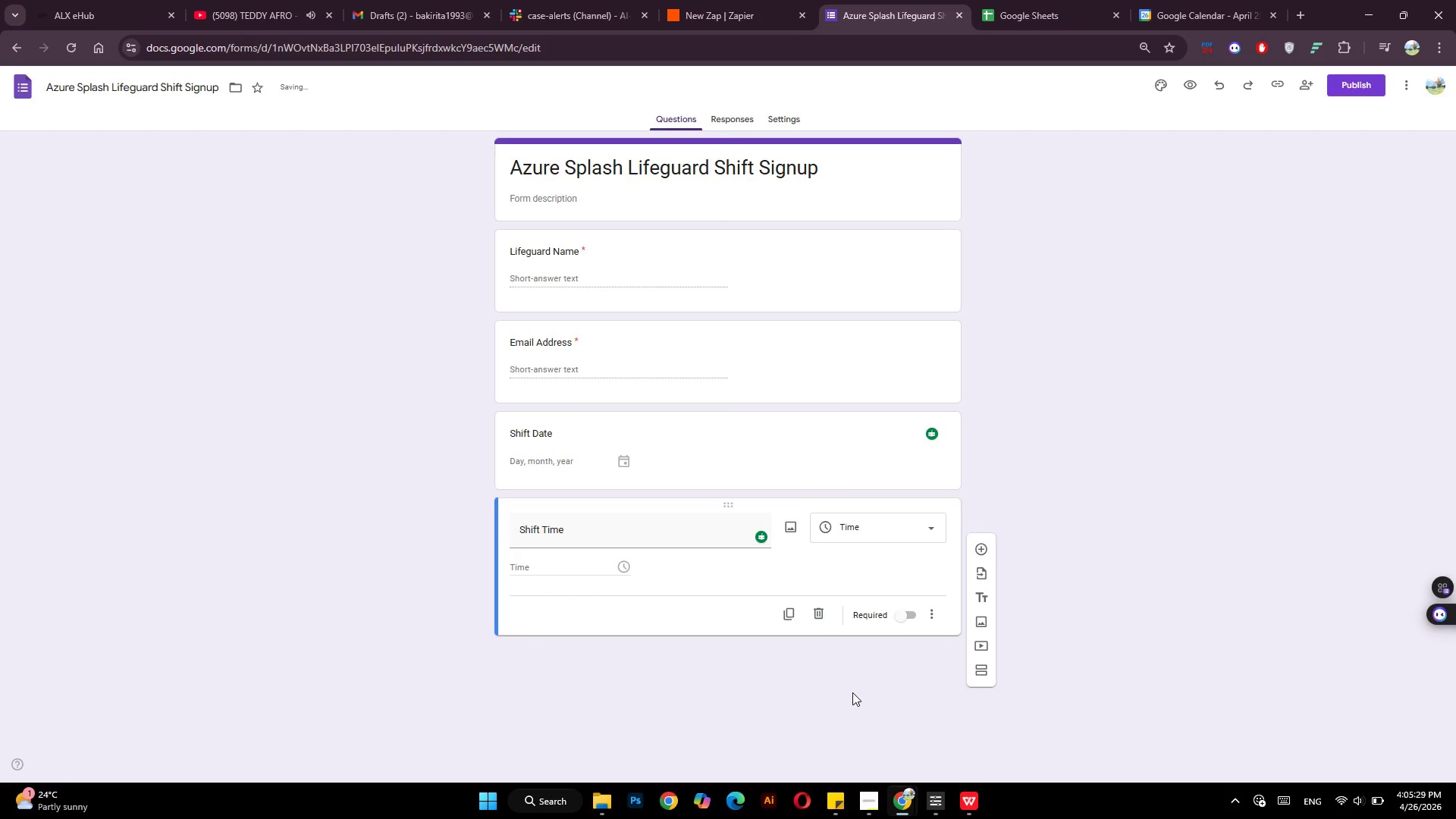 
wait(7.11)
 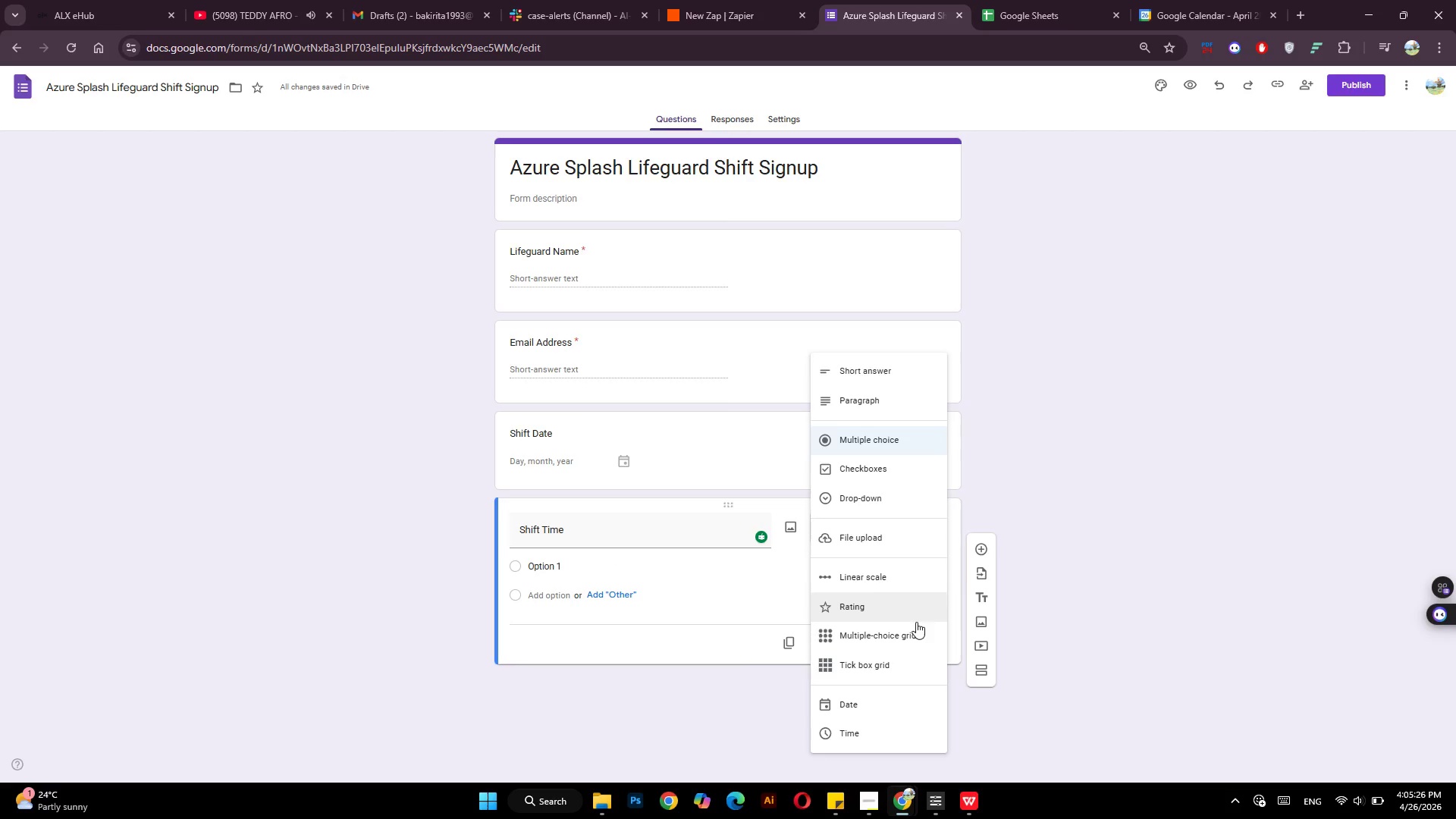 
left_click([984, 554])
 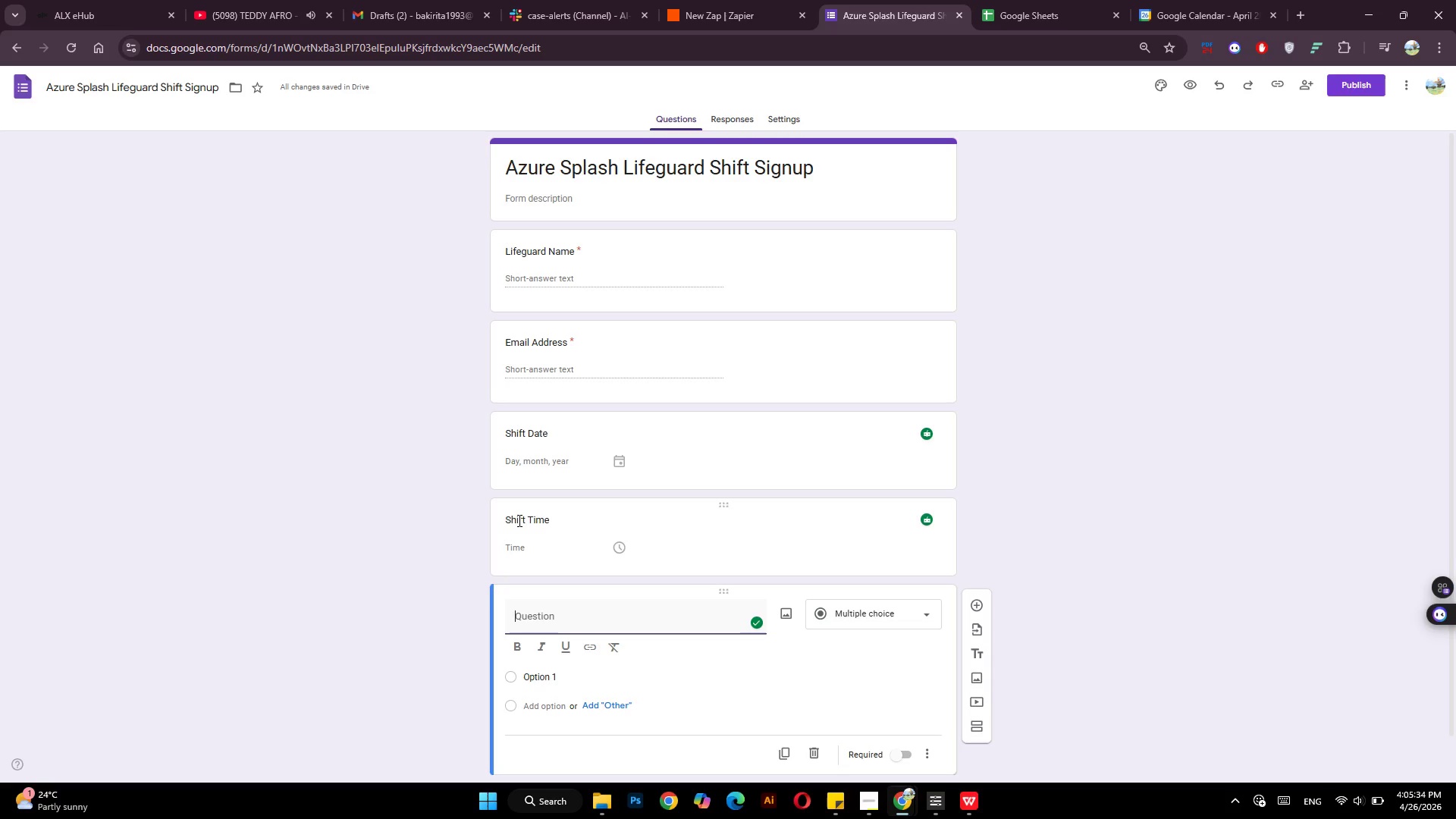 
left_click([535, 531])
 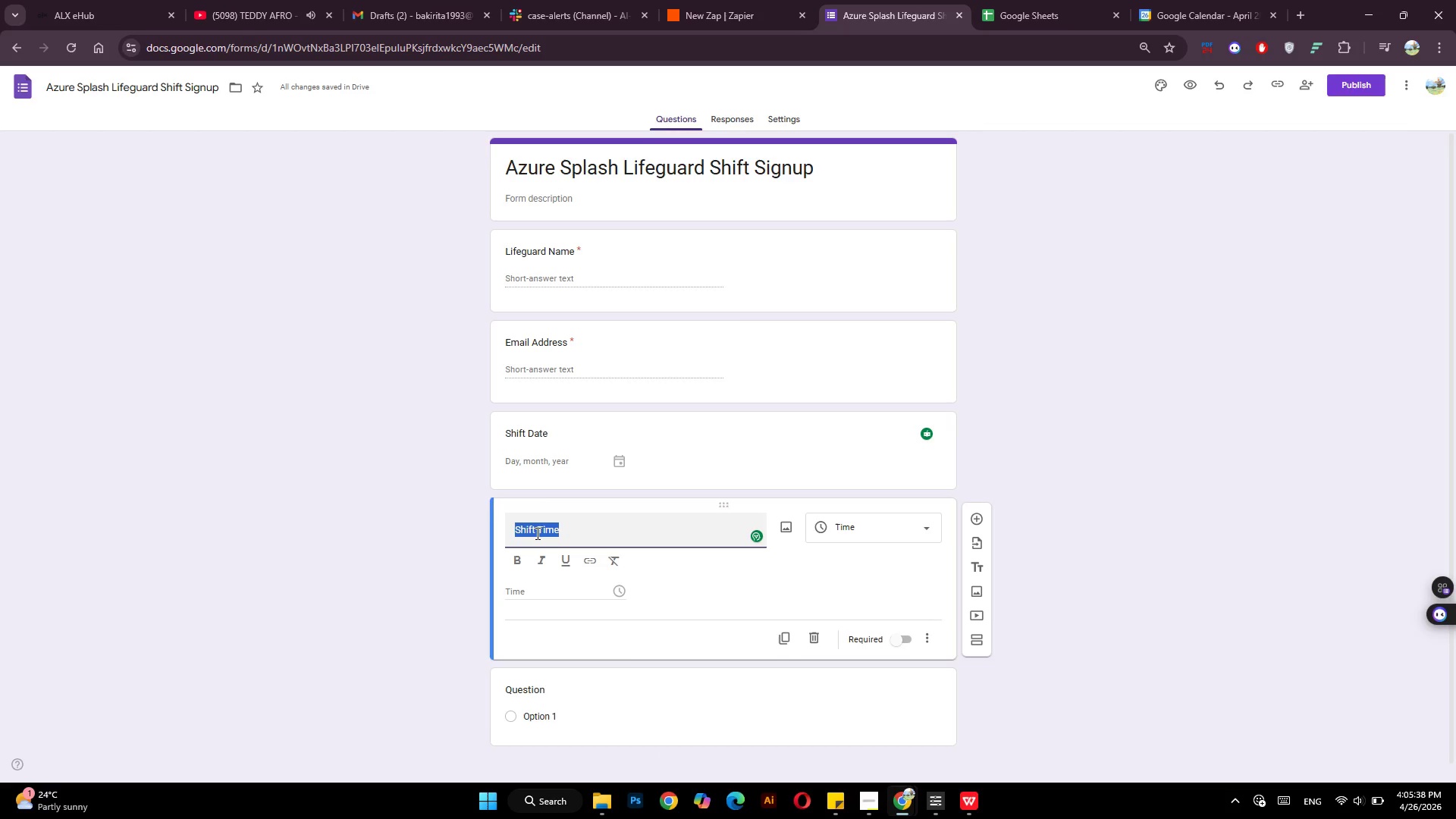 
left_click([539, 534])
 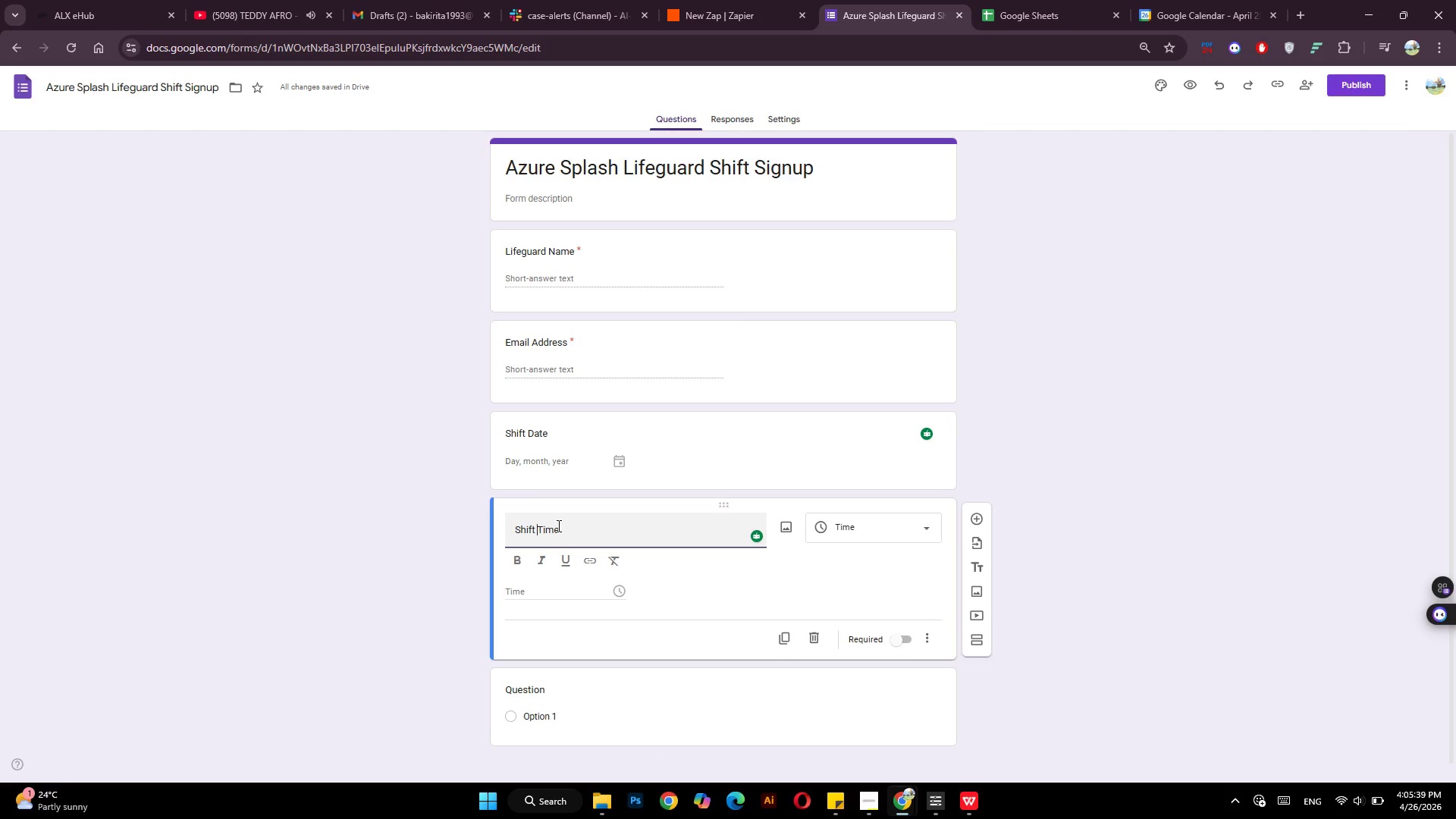 
type(Startb)
key(Backspace)
type( )
 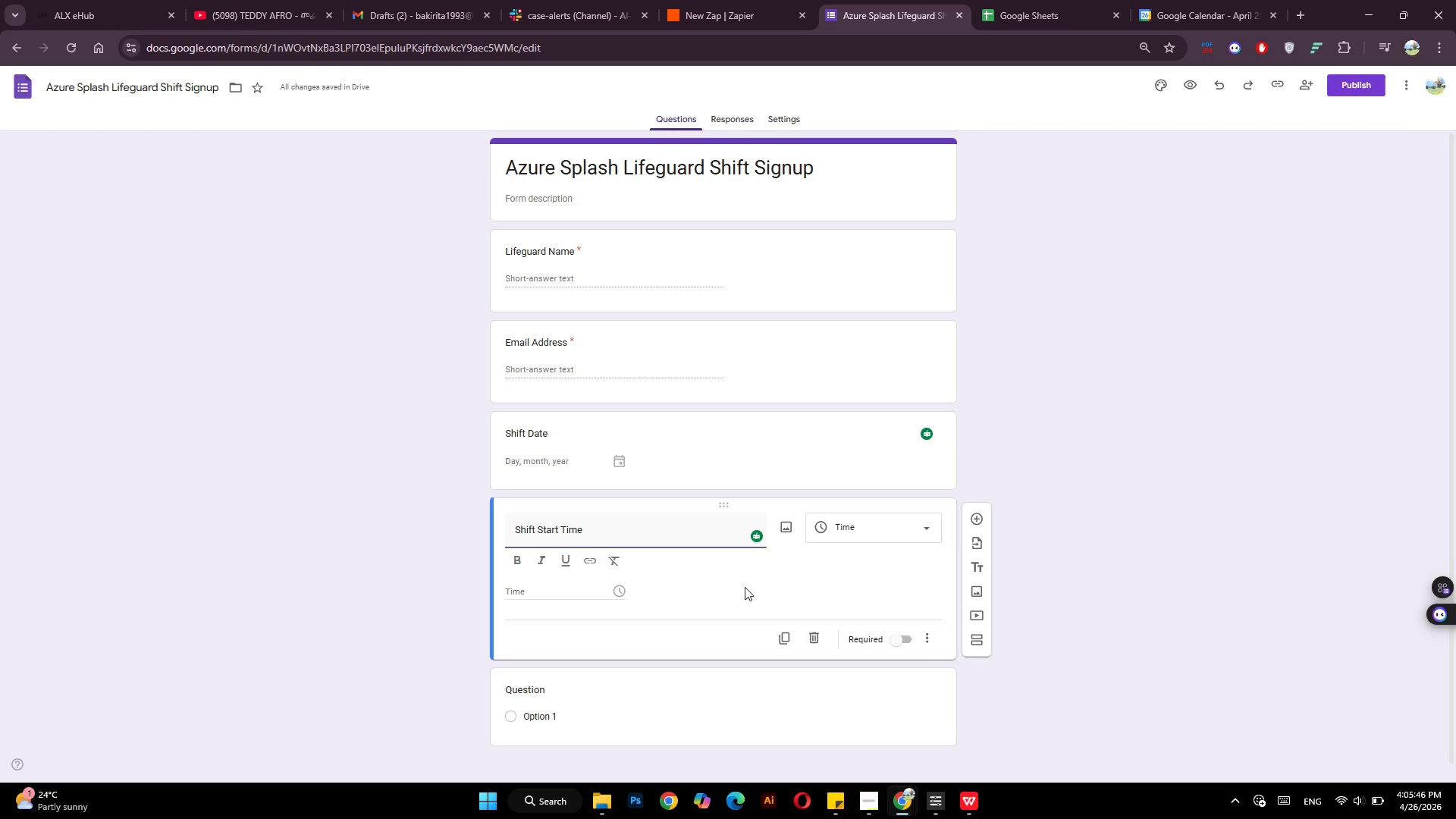 
left_click([537, 691])
 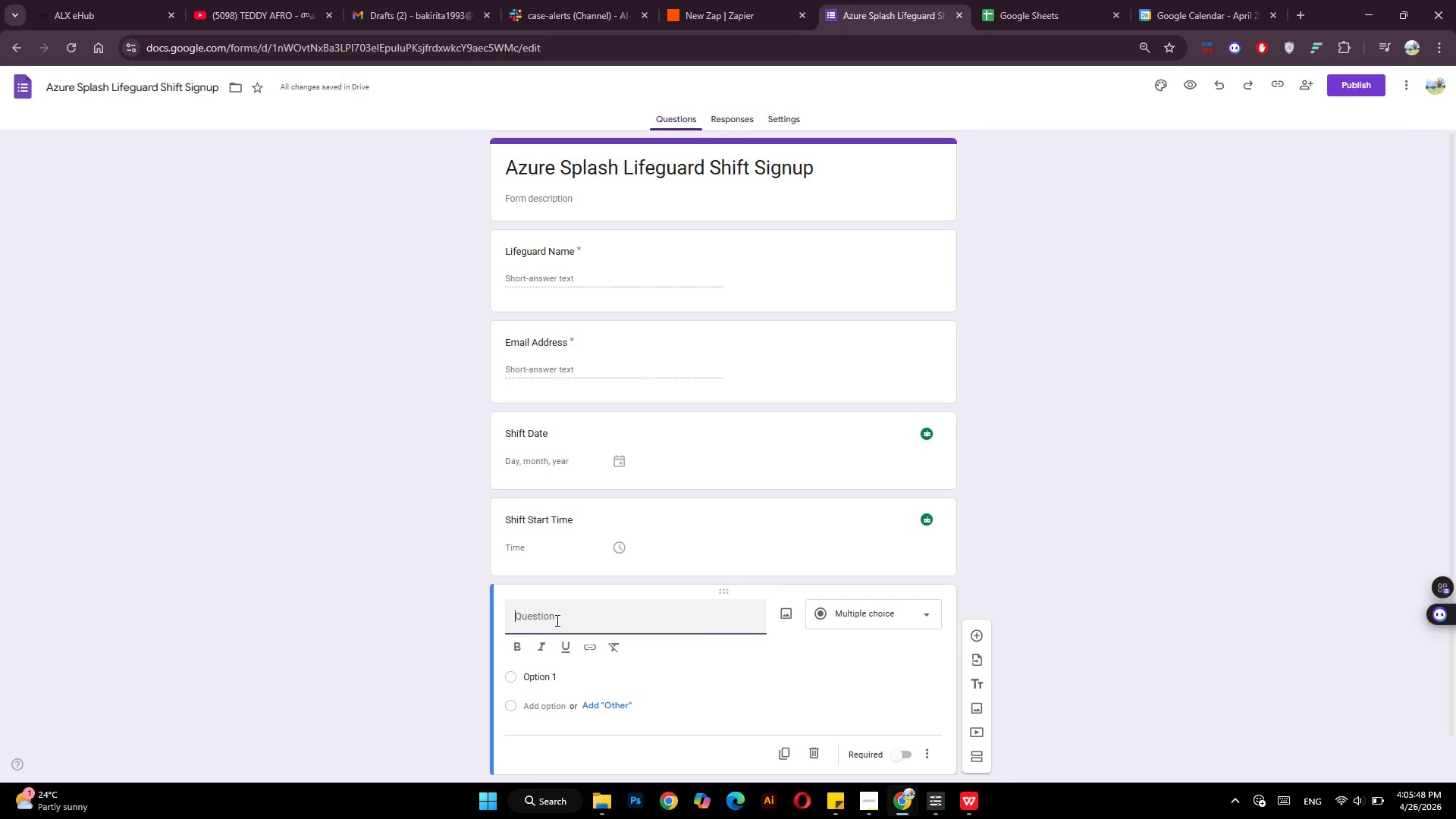 
left_click([556, 618])
 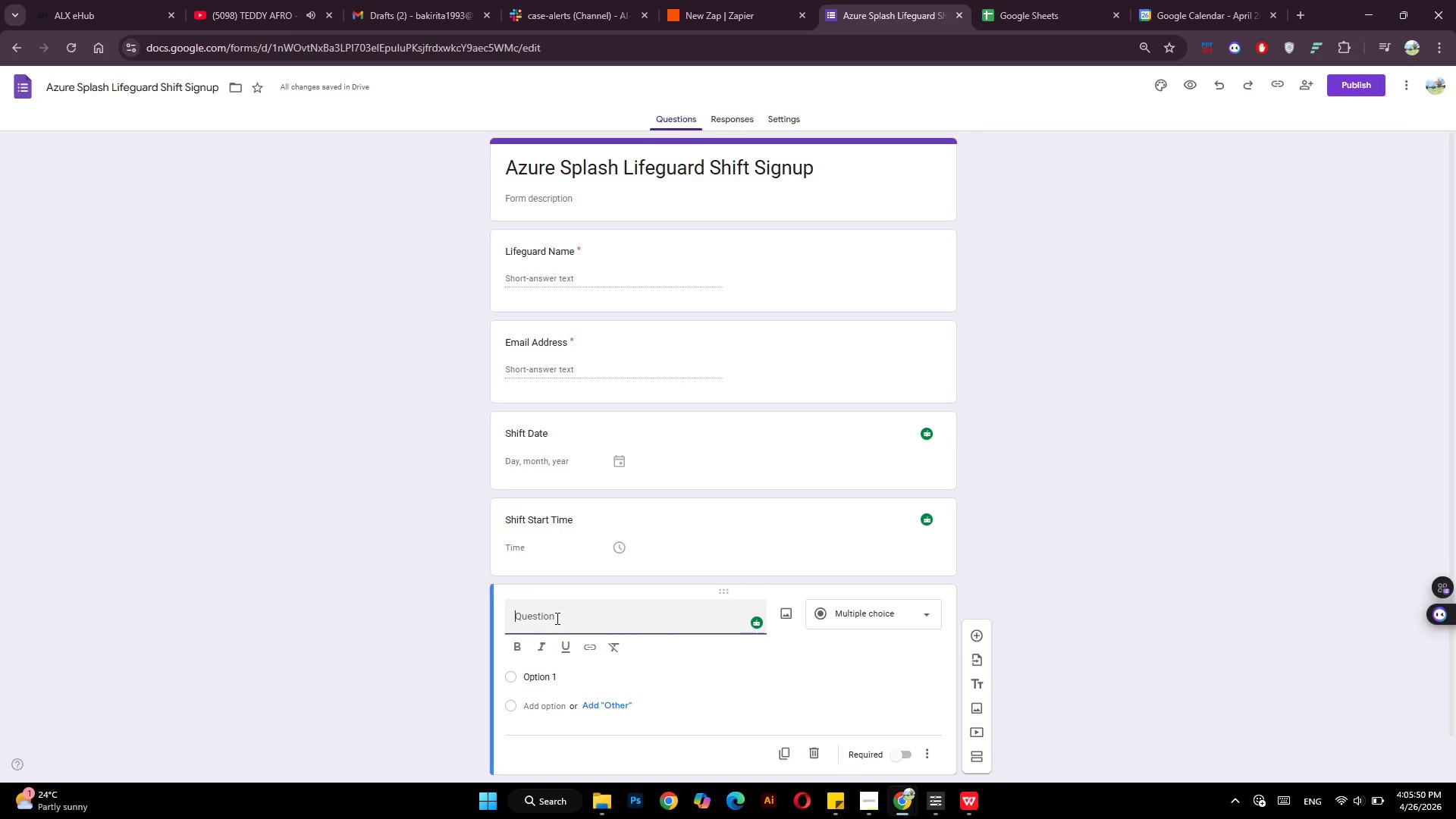 
type(Shift Date Time)
 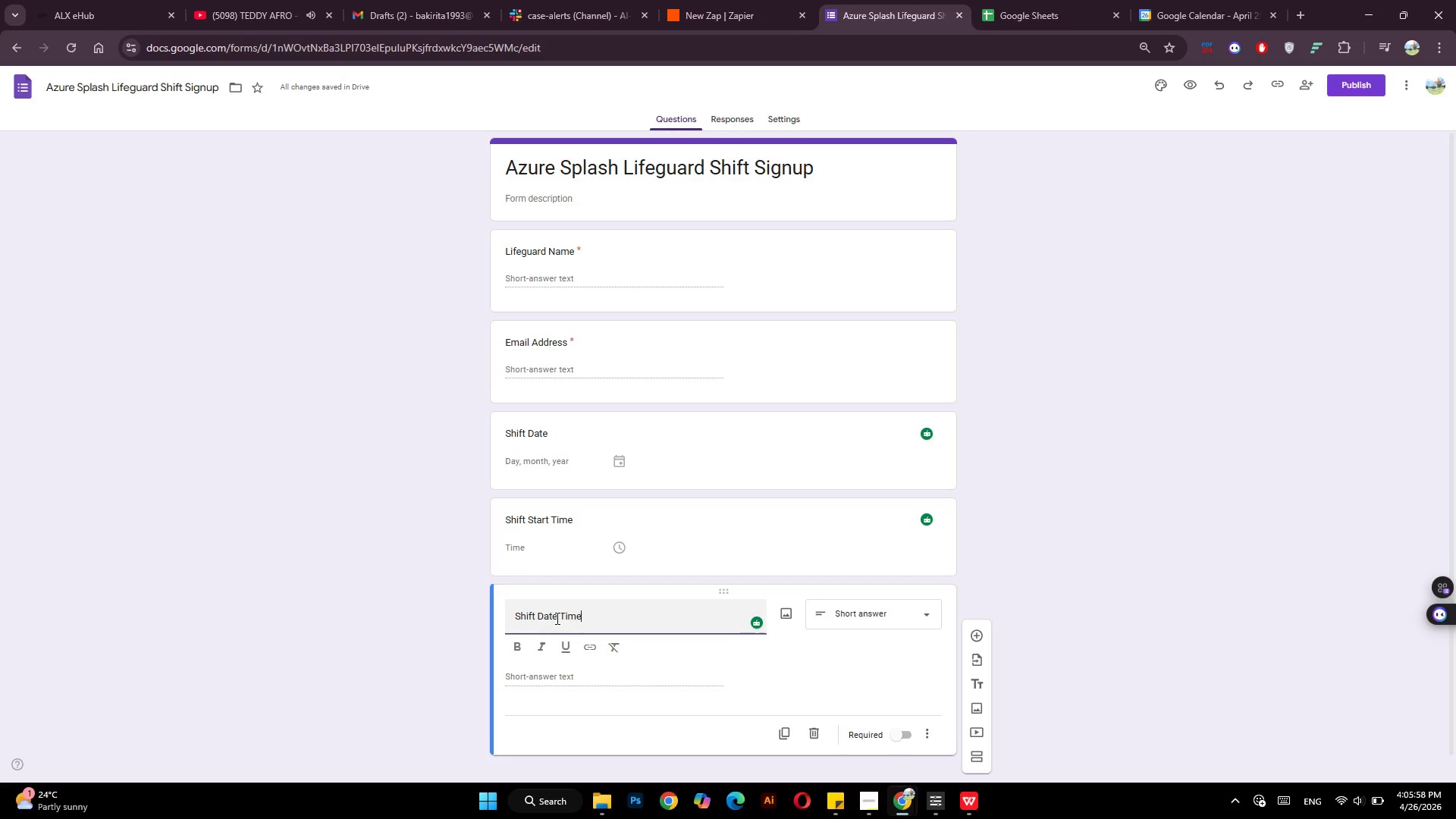 
left_click([927, 619])
 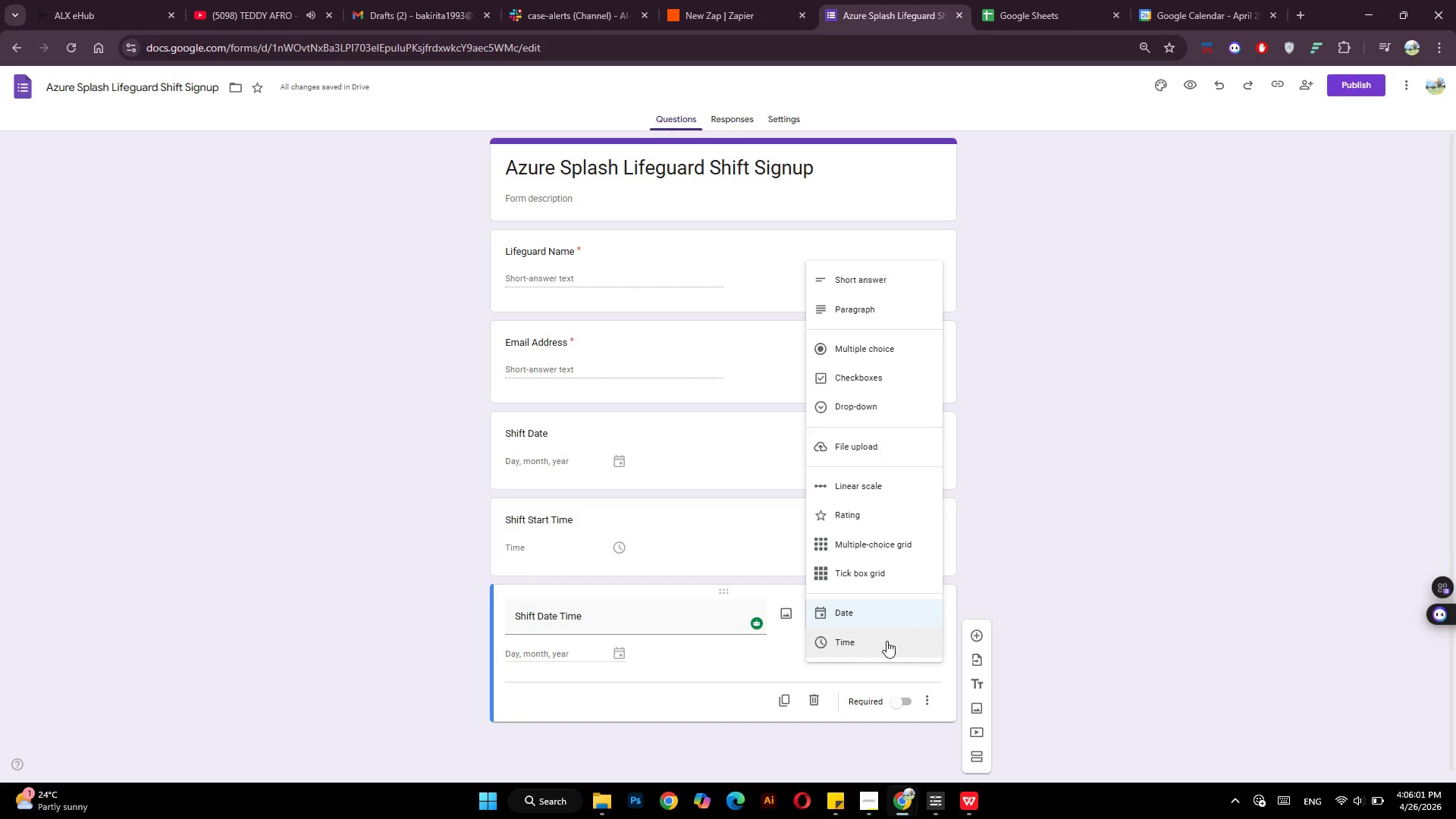 
left_click([876, 648])
 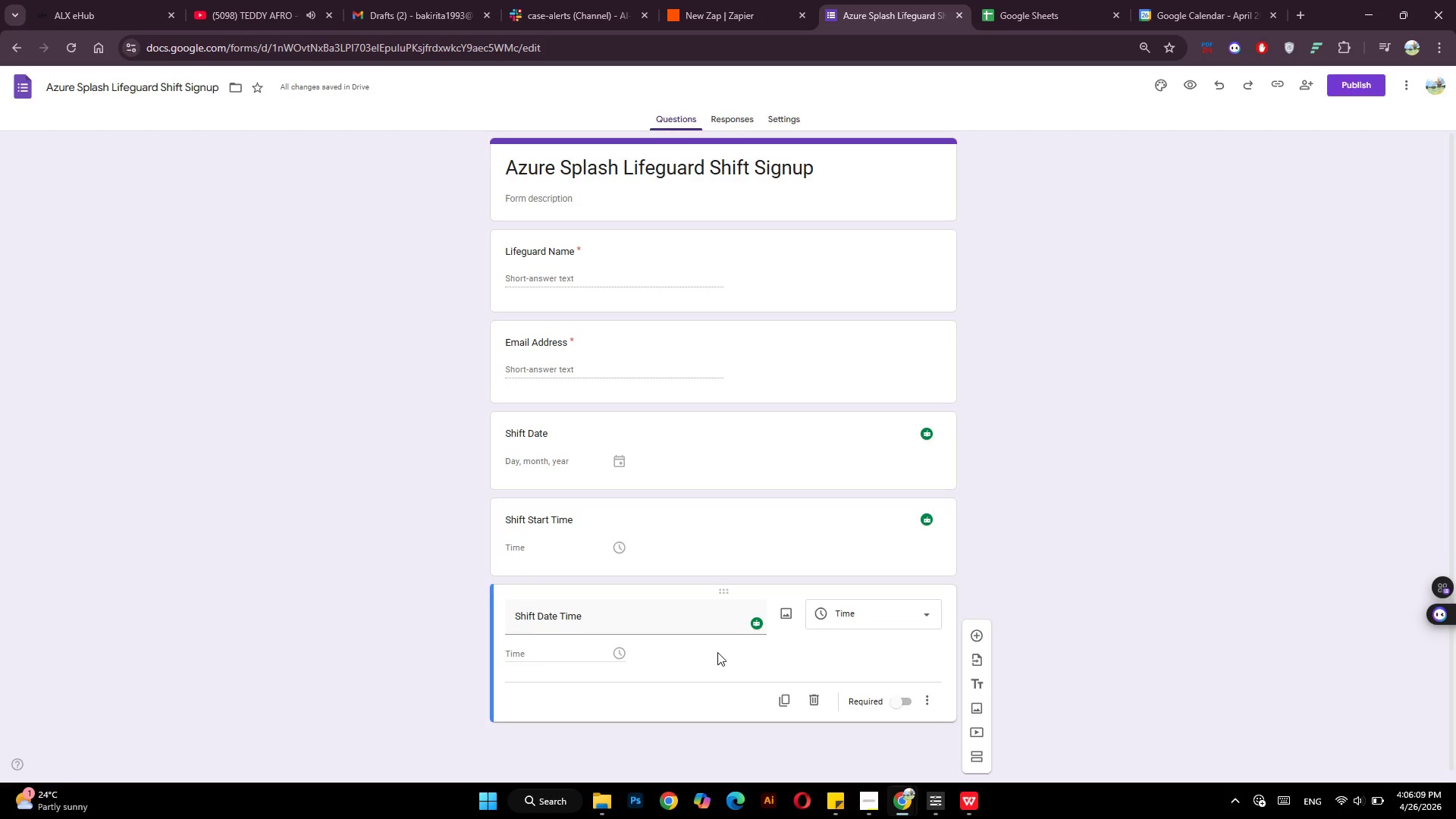 
wait(11.95)
 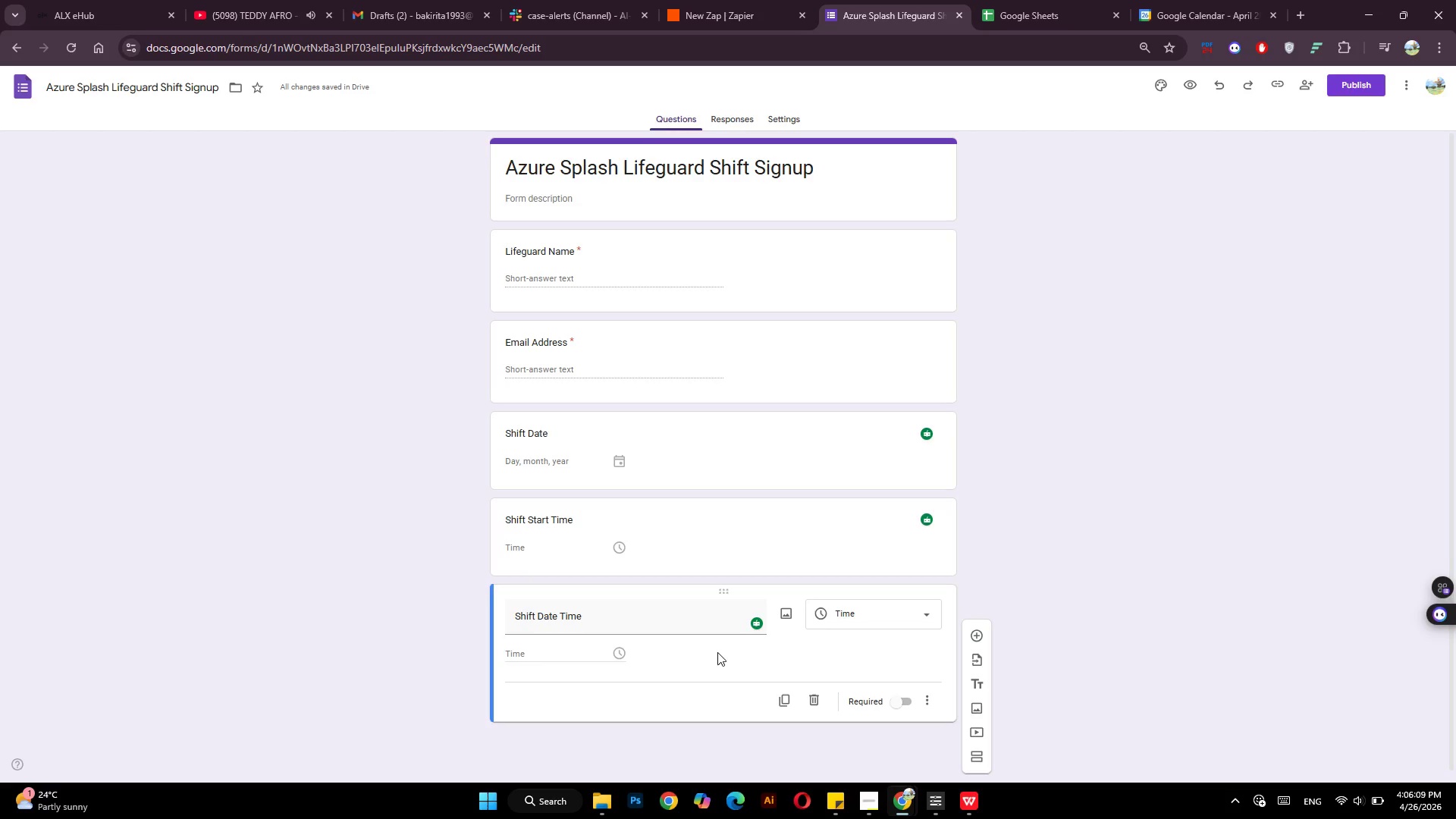 
left_click([732, 124])
 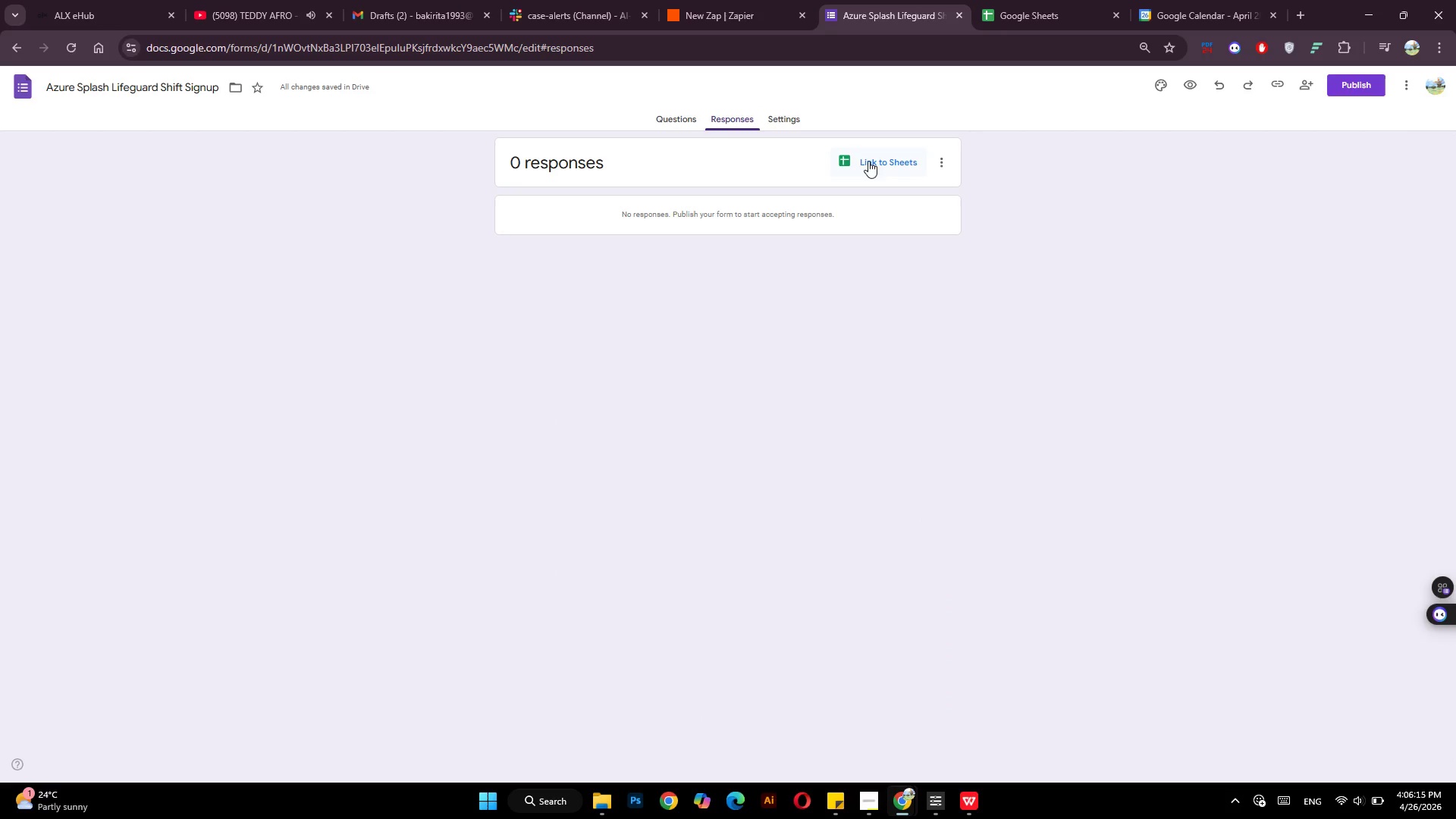 
left_click([868, 161])
 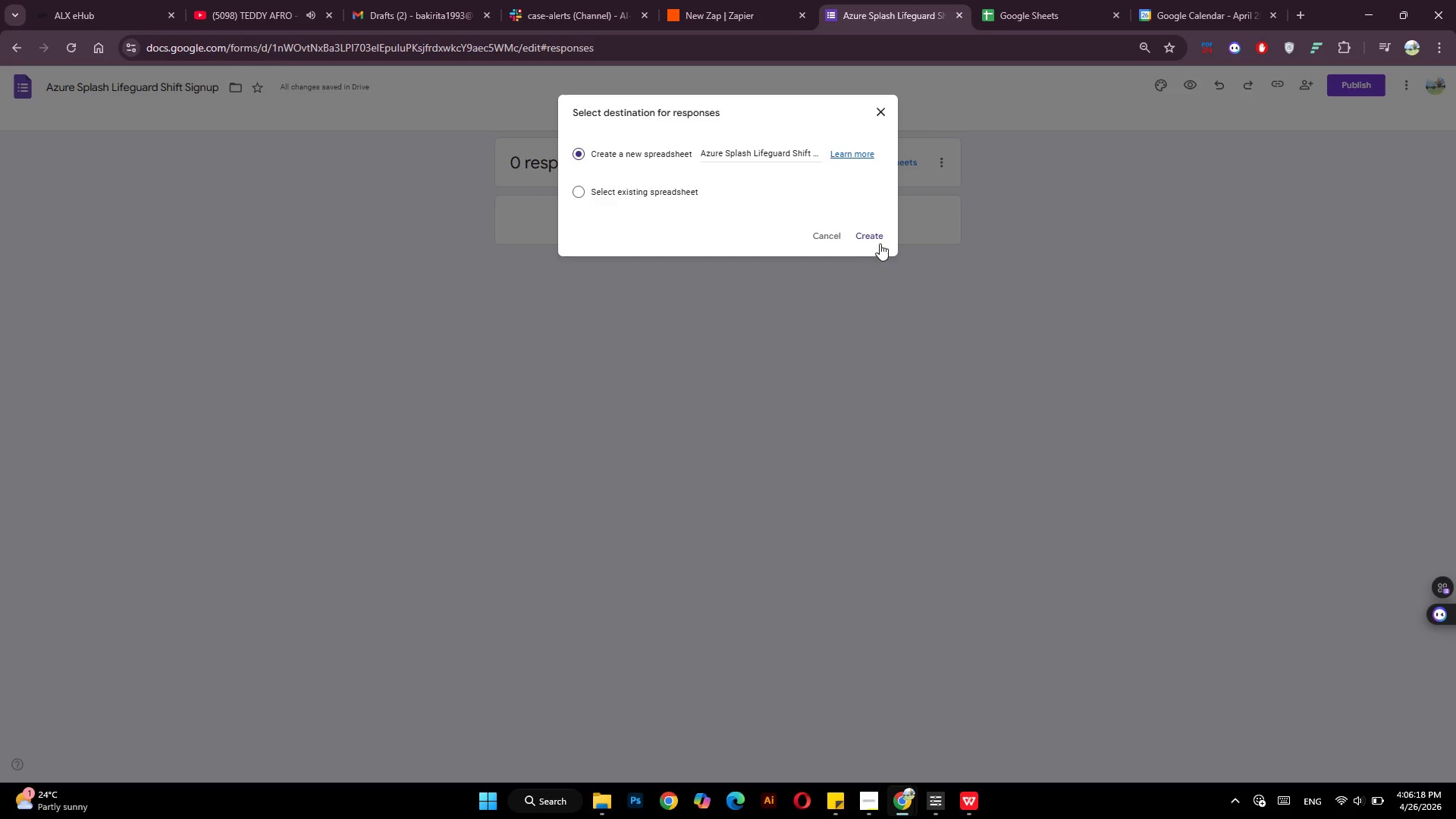 
left_click([877, 241])
 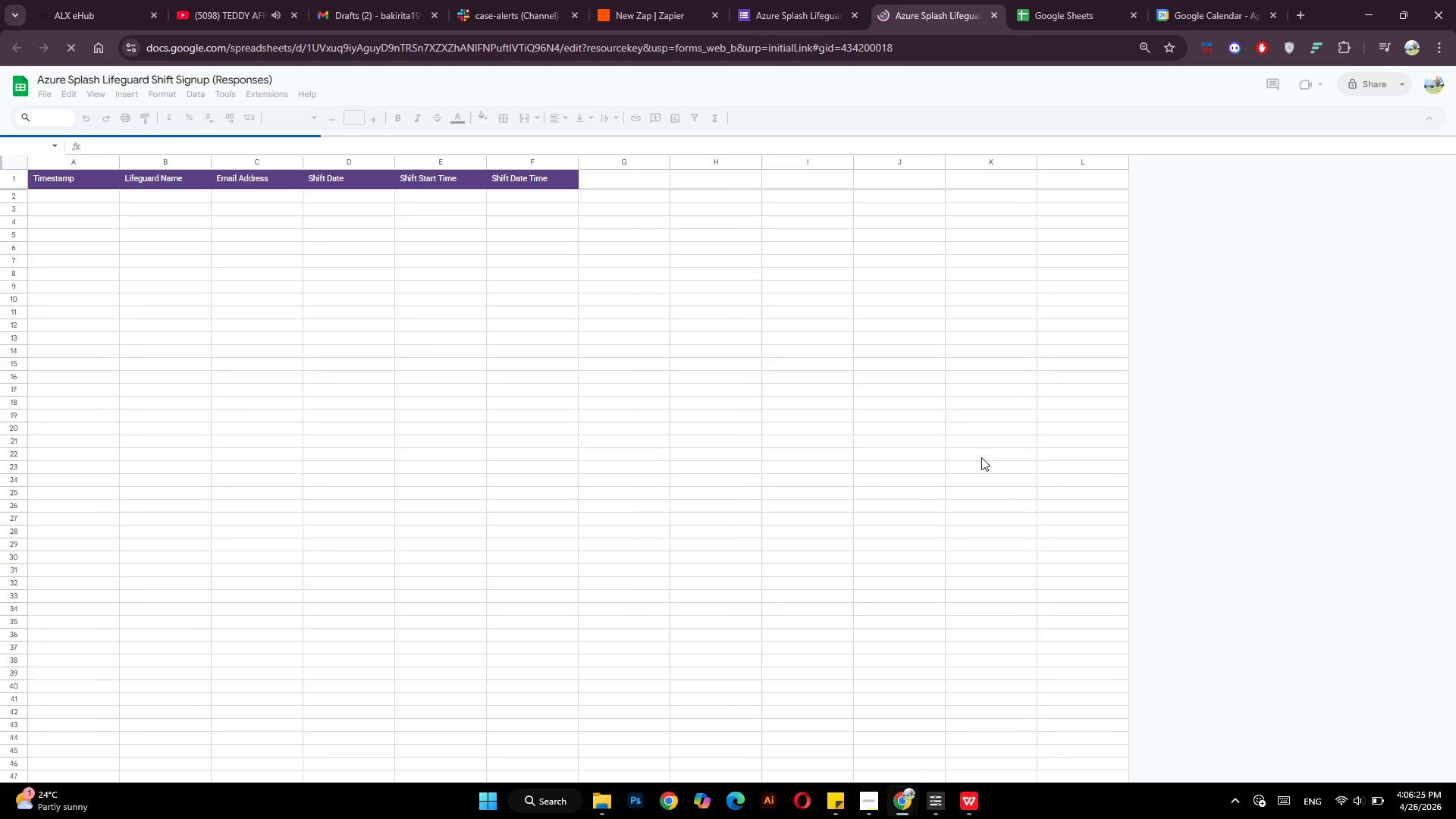 
wait(7.67)
 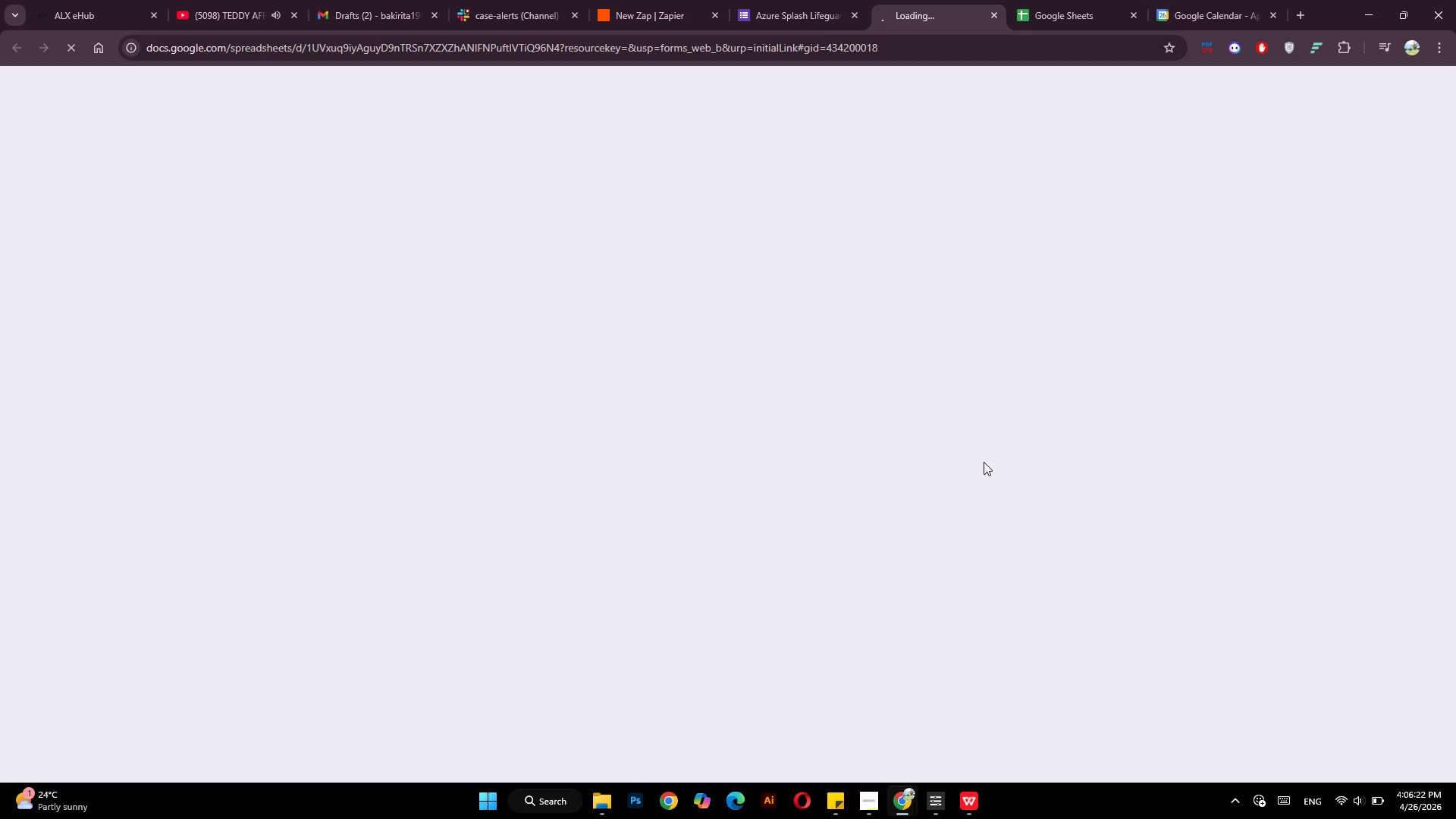 
left_click([639, 0])